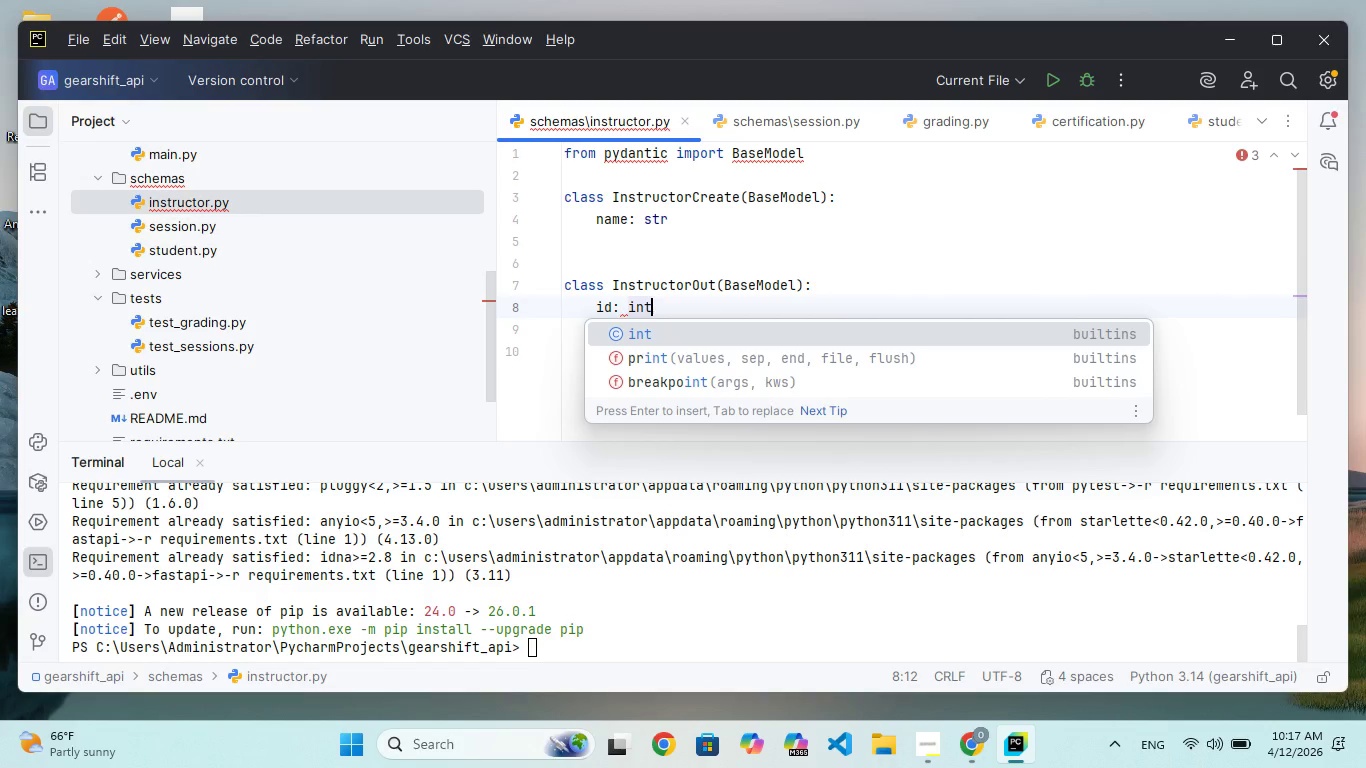 
key(Enter)
 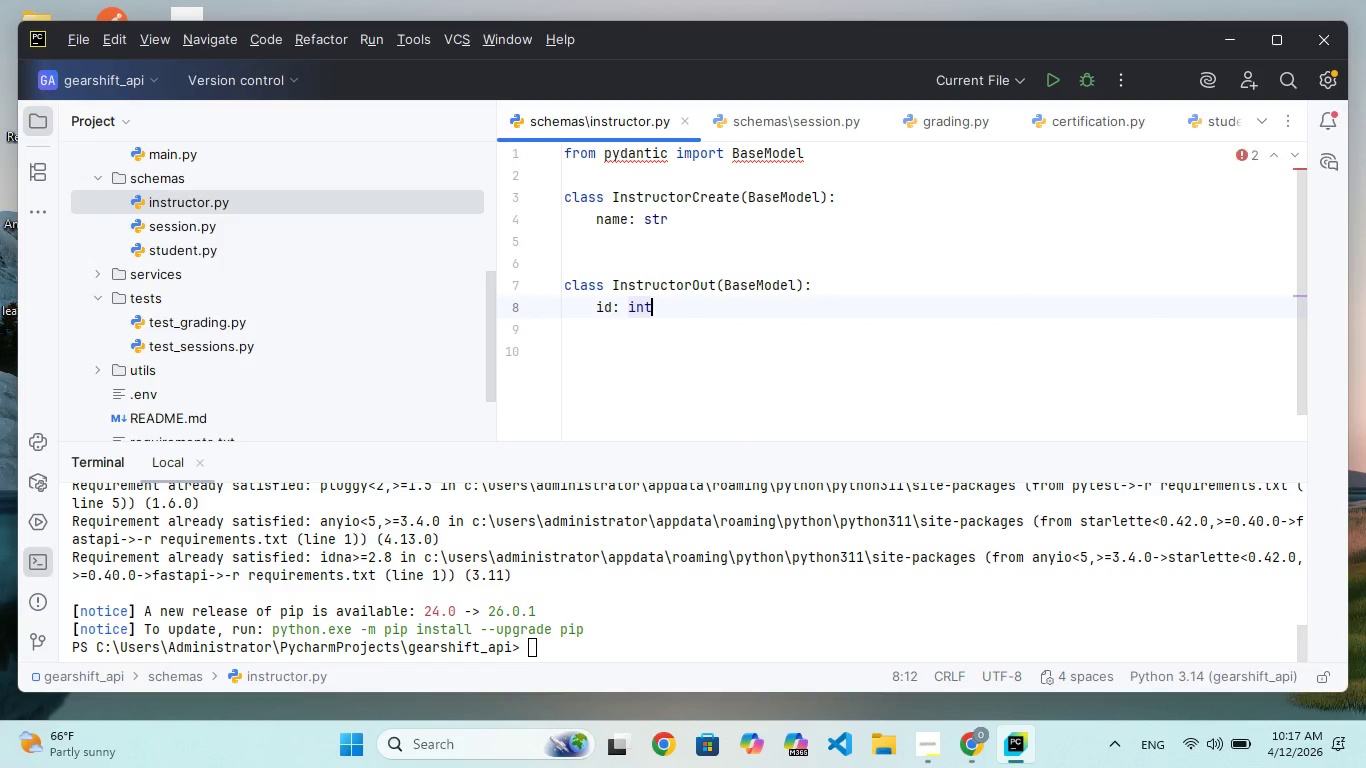 
key(Enter)
 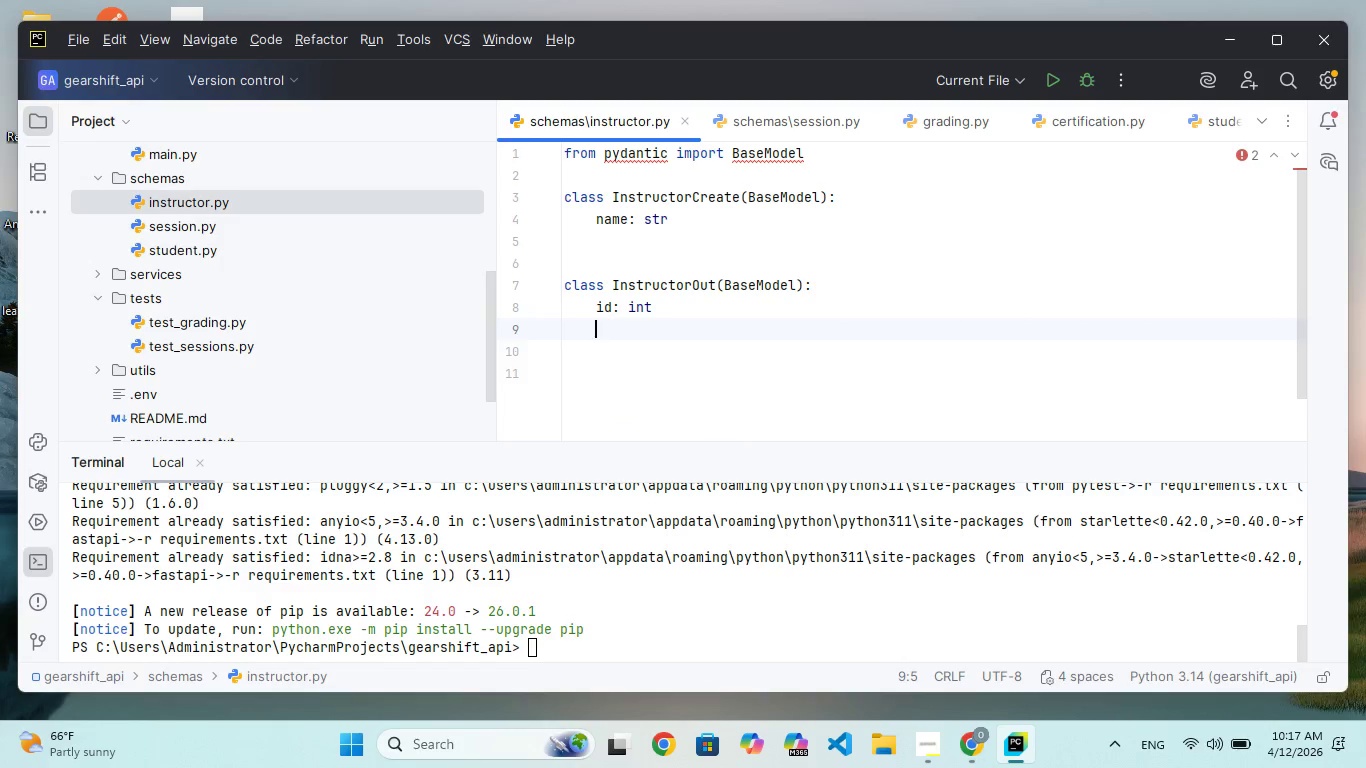 
type(nme: str)
 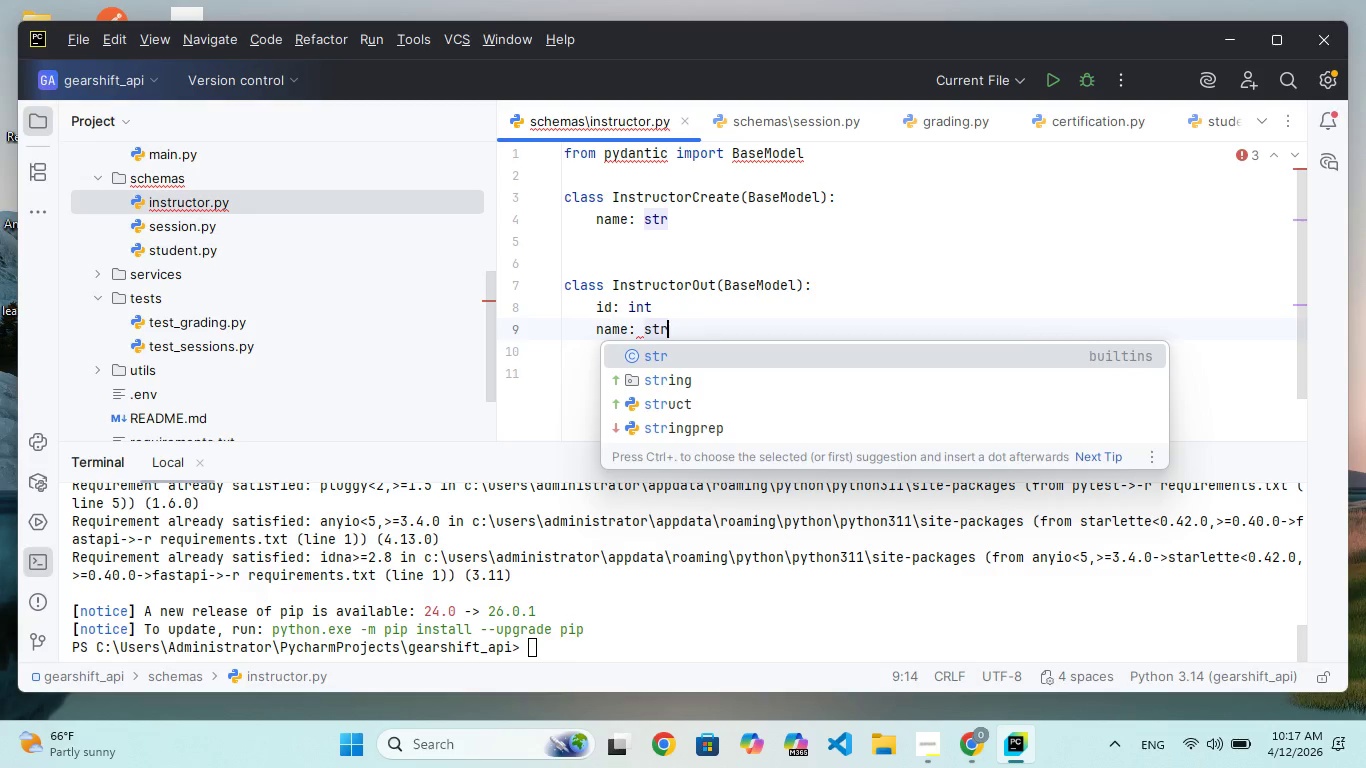 
hold_key(key=A, duration=0.34)
 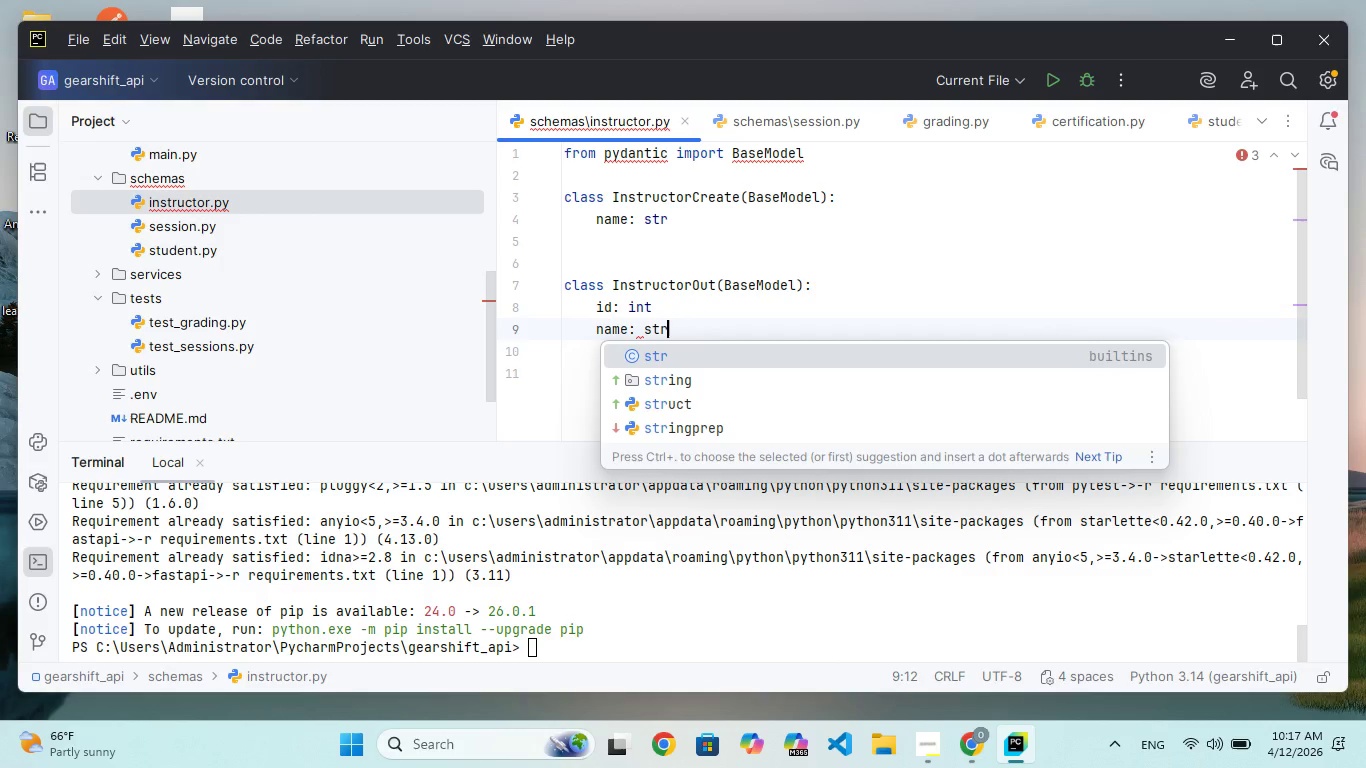 
key(Enter)
 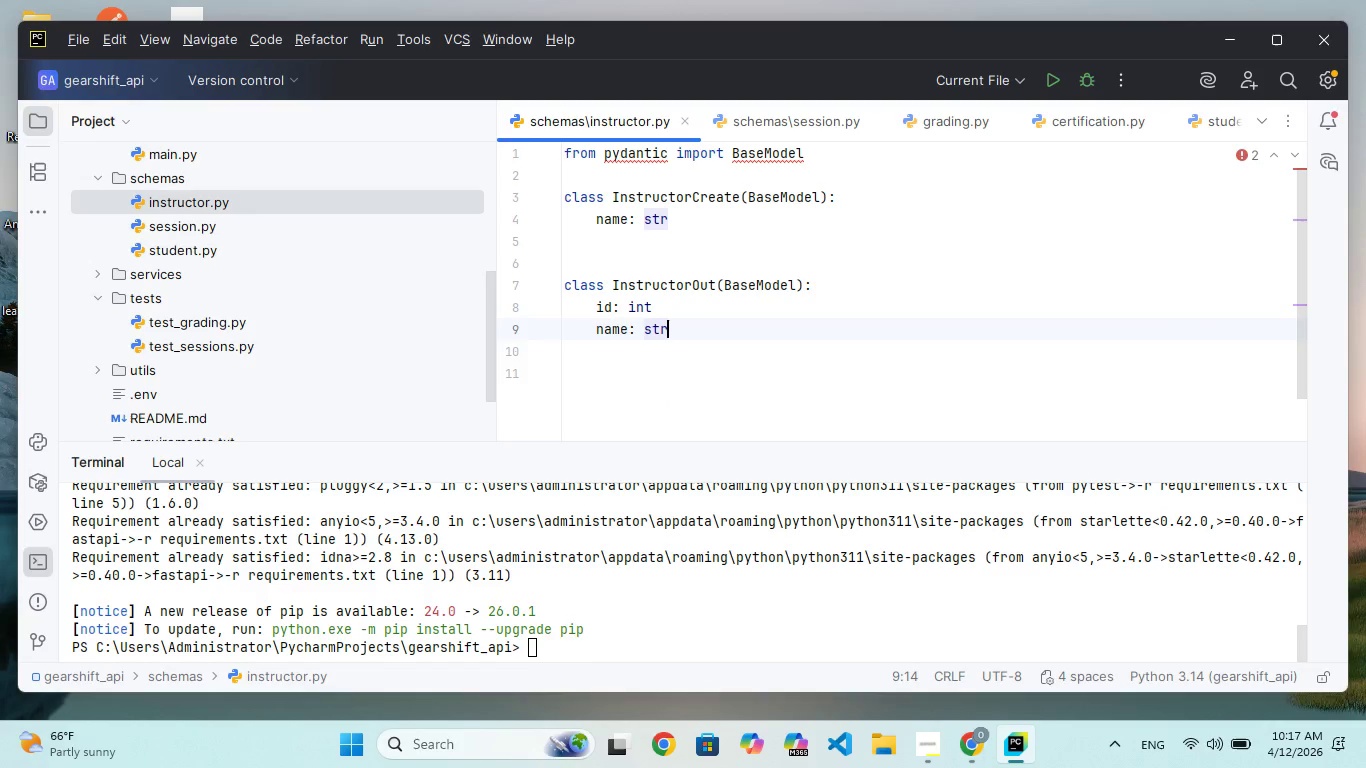 
key(Enter)
 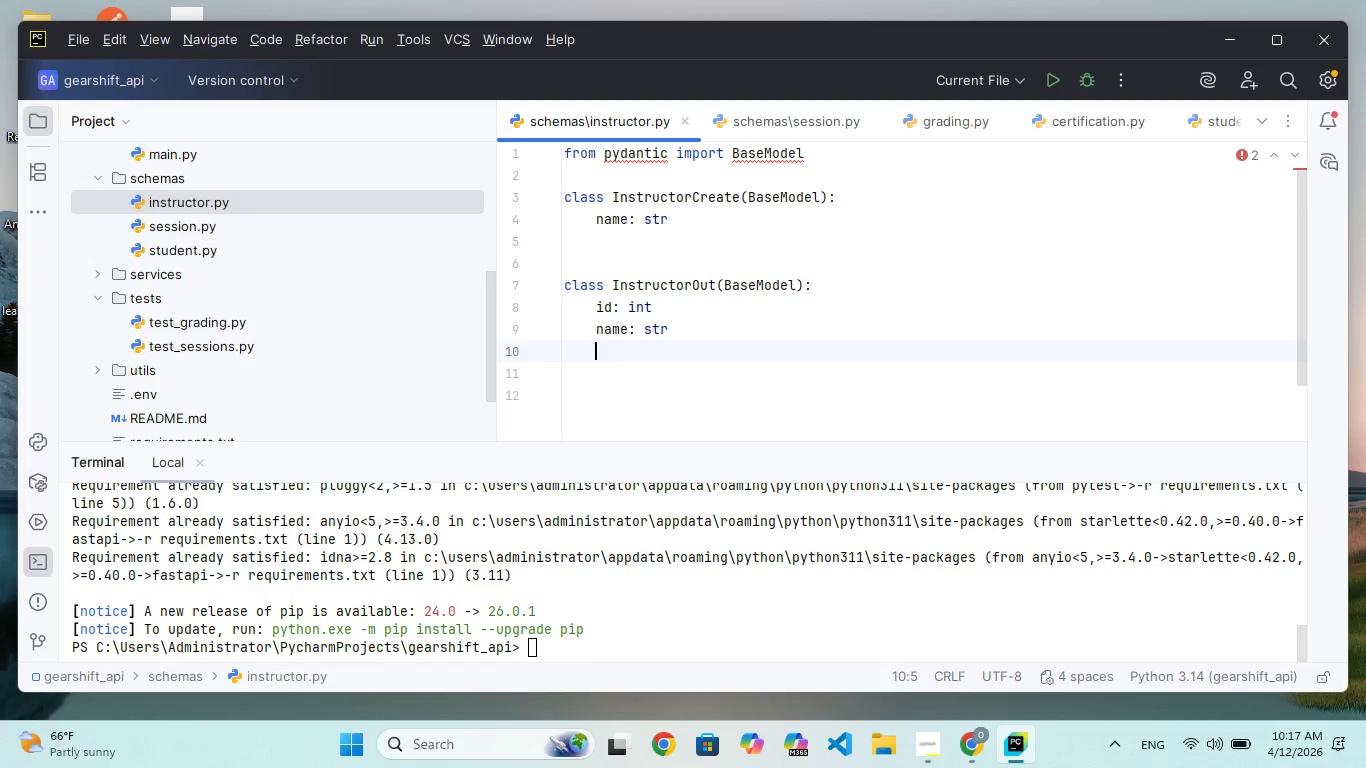 
type(class)
 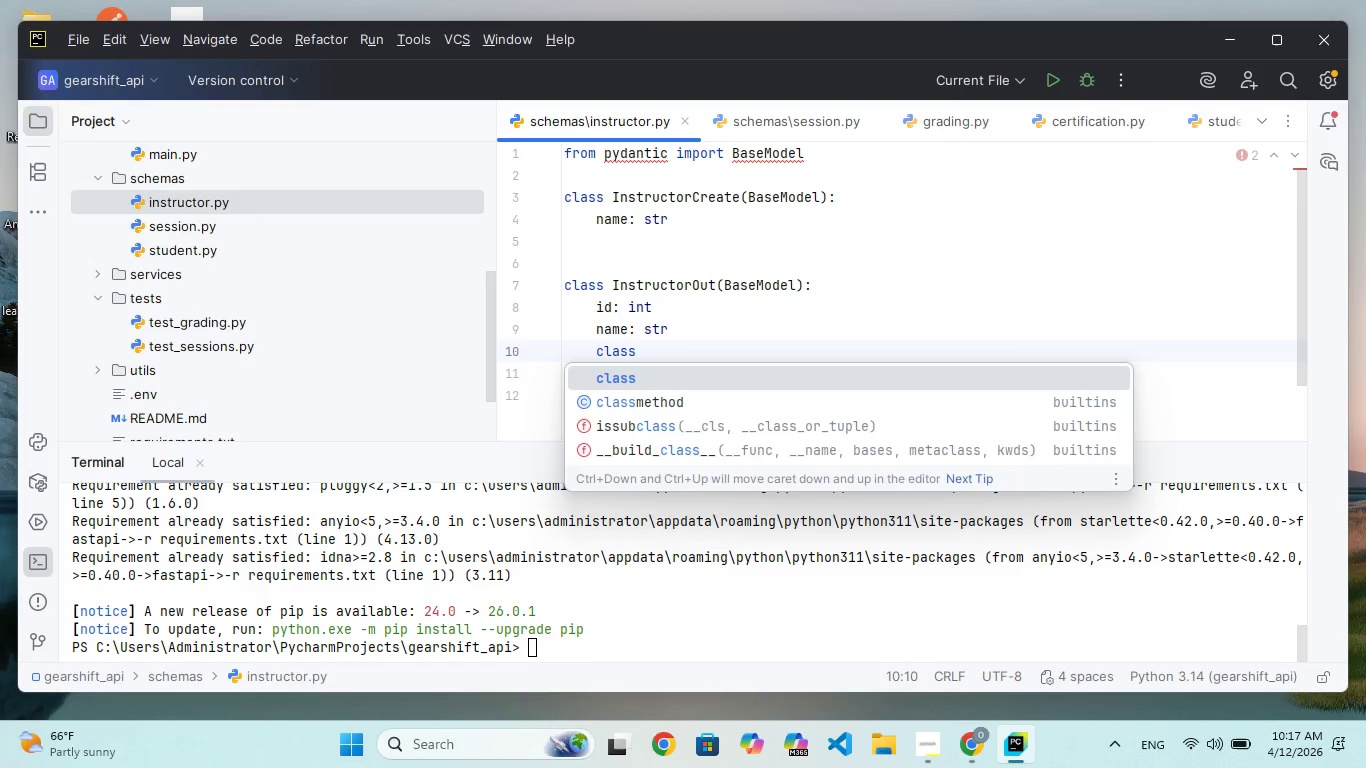 
key(Enter)
 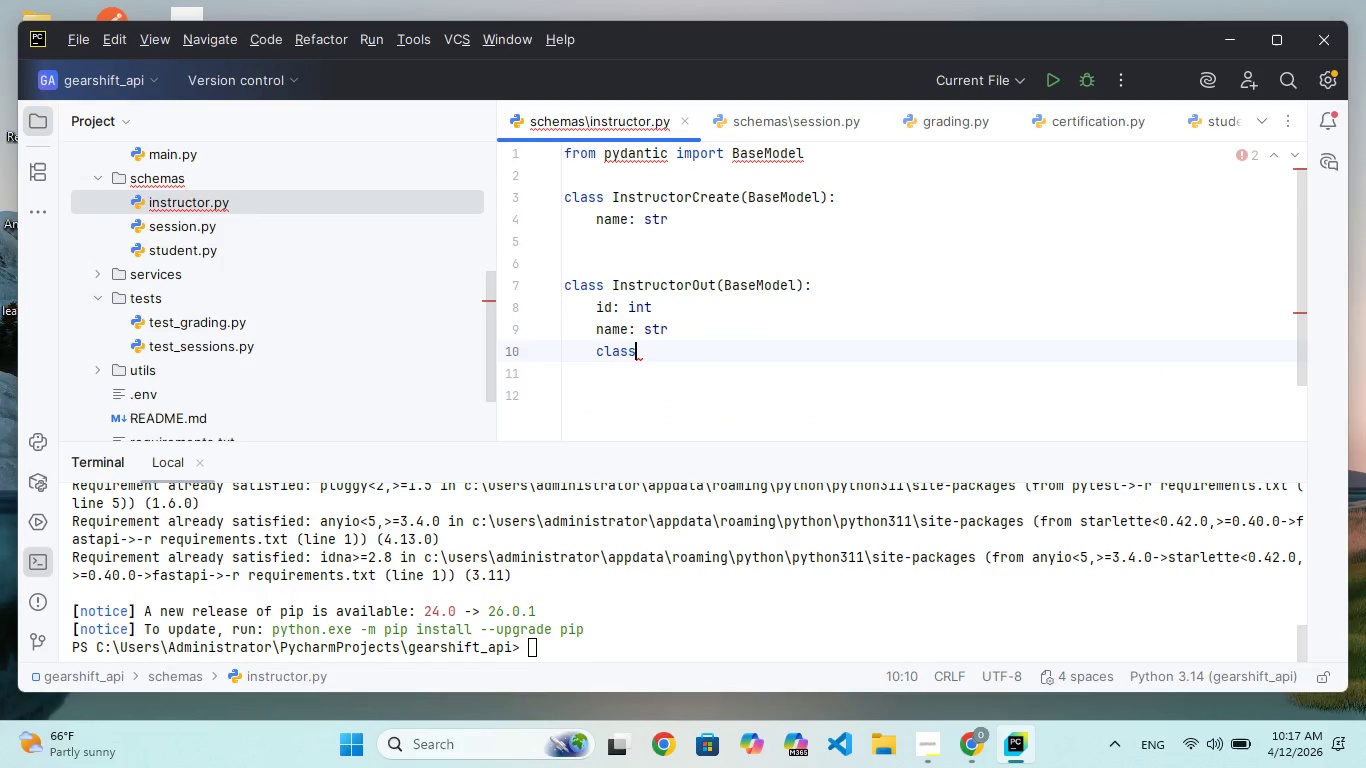 
type(Config)
 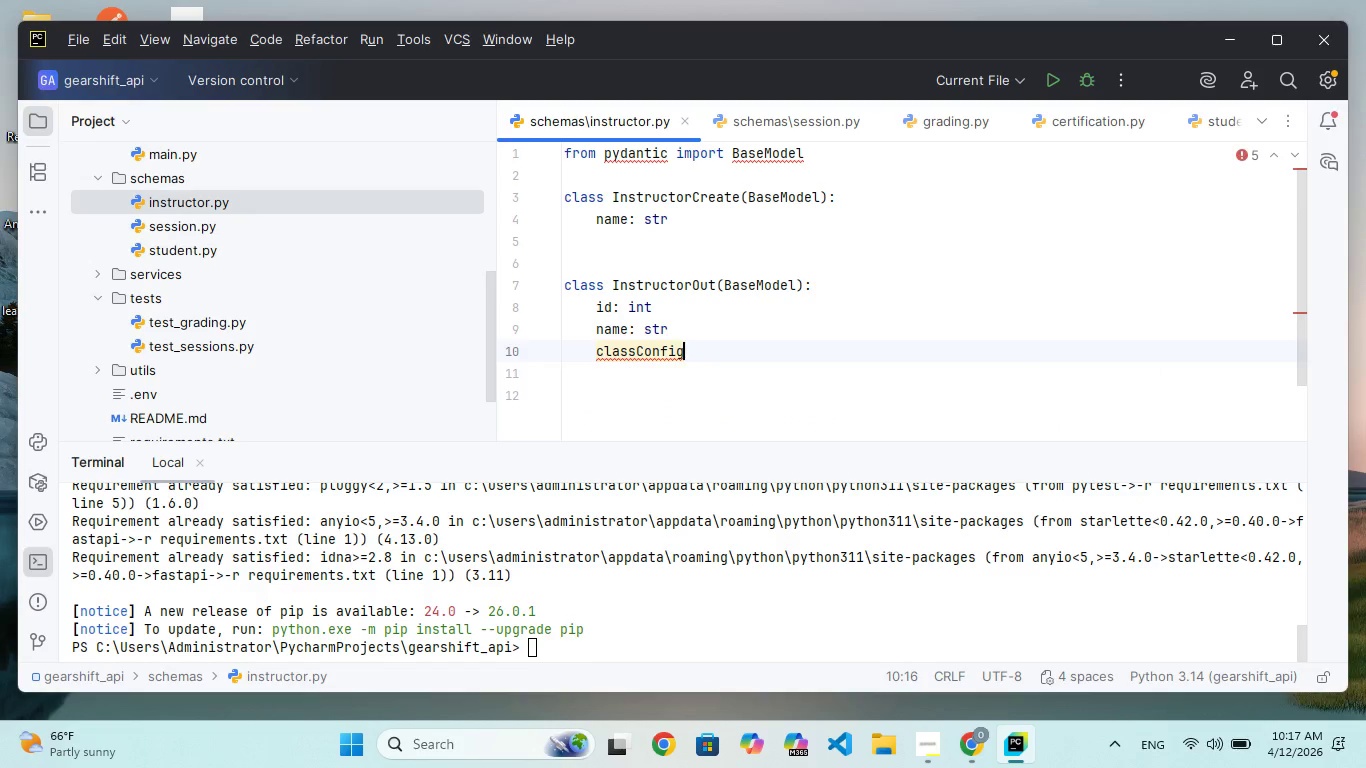 
hold_key(key=ArrowLeft, duration=0.61)
 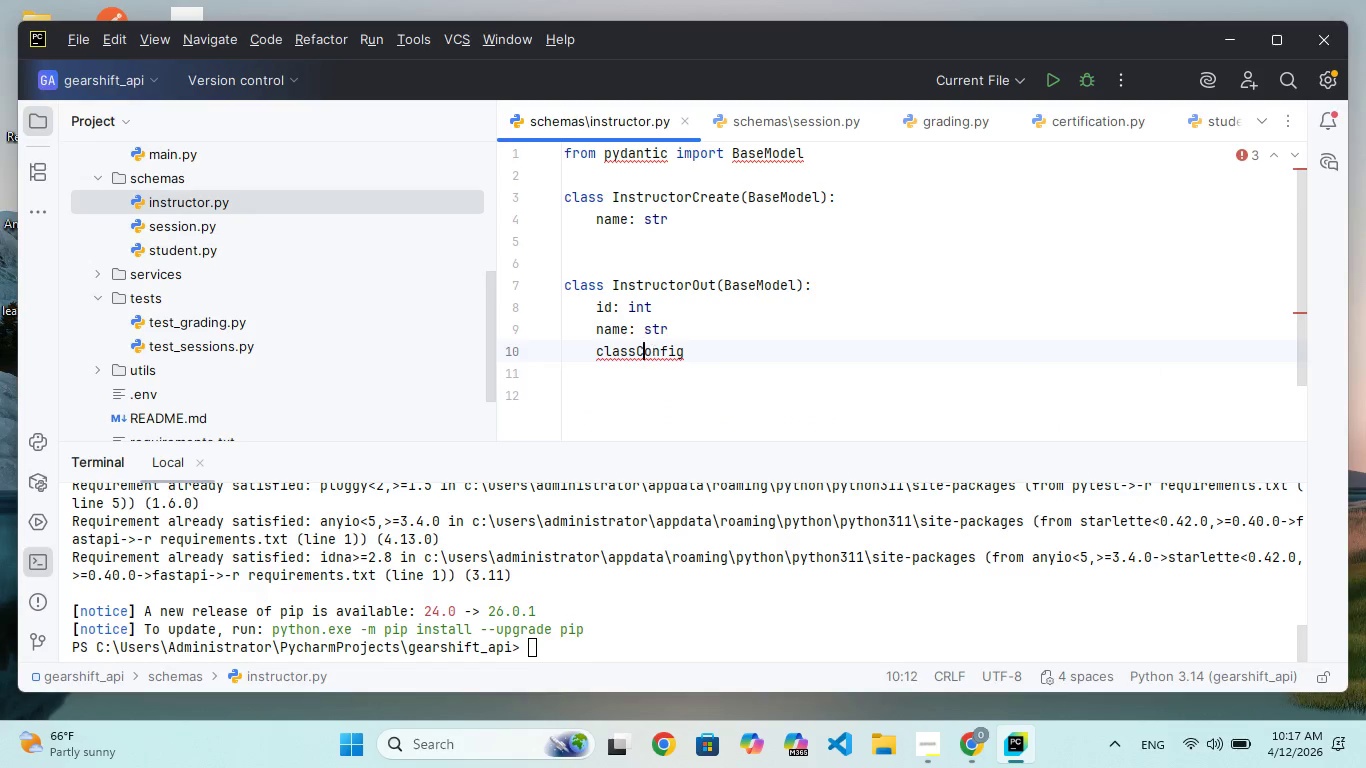 
key(ArrowLeft)
 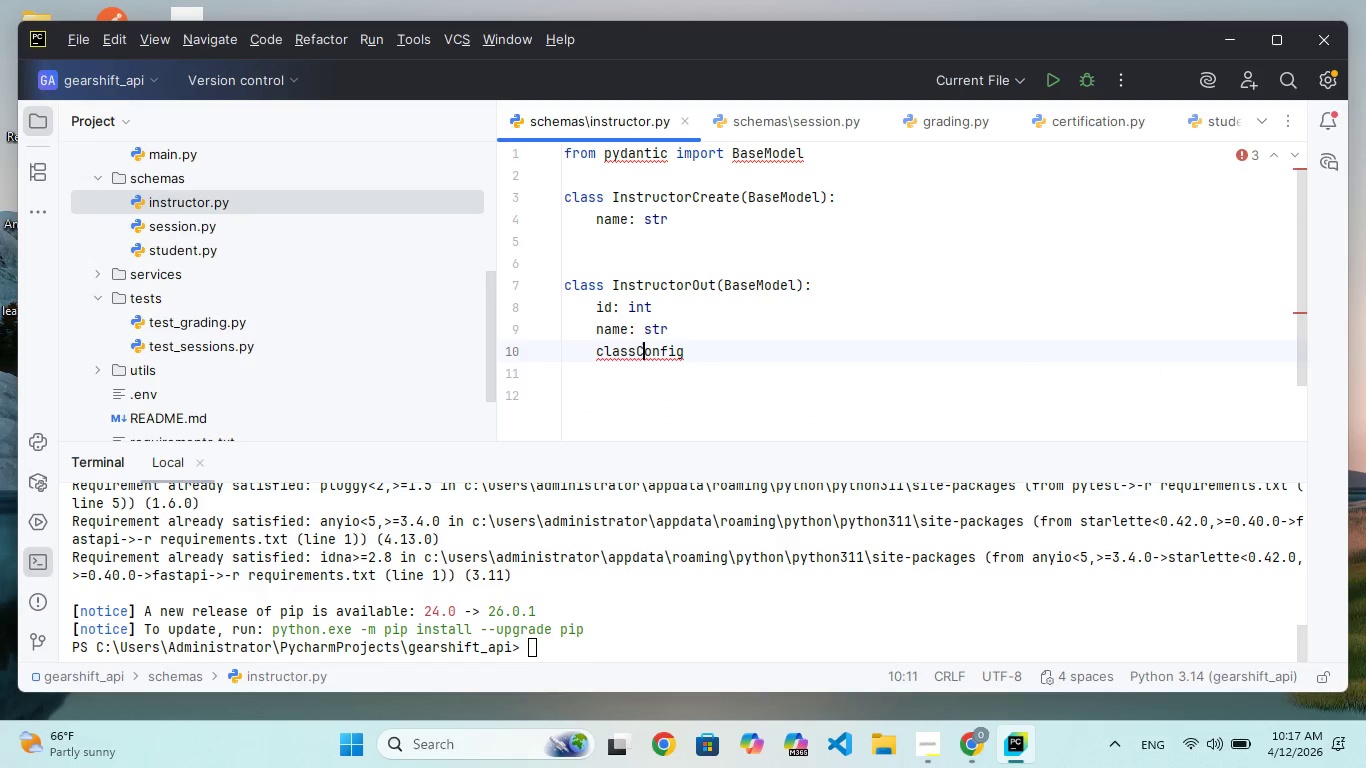 
key(ArrowLeft)
 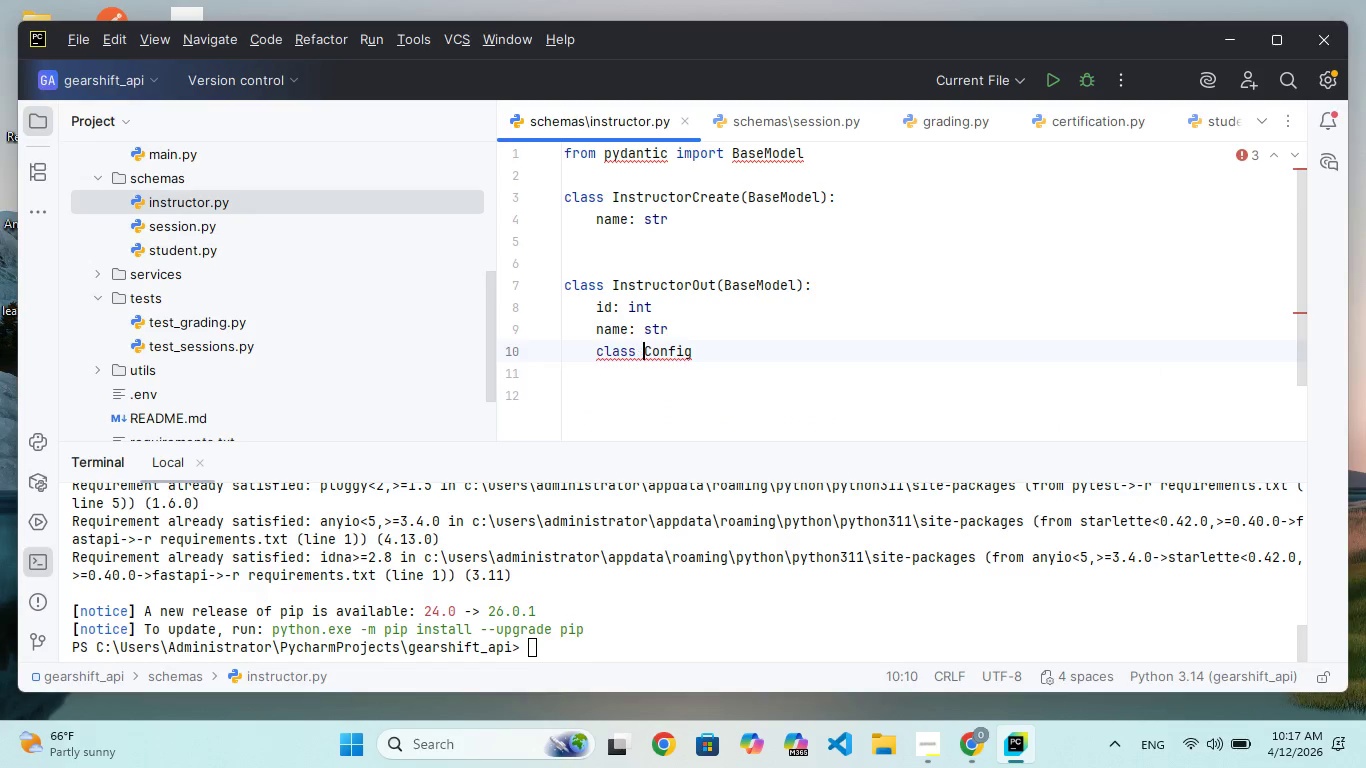 
key(Space)
 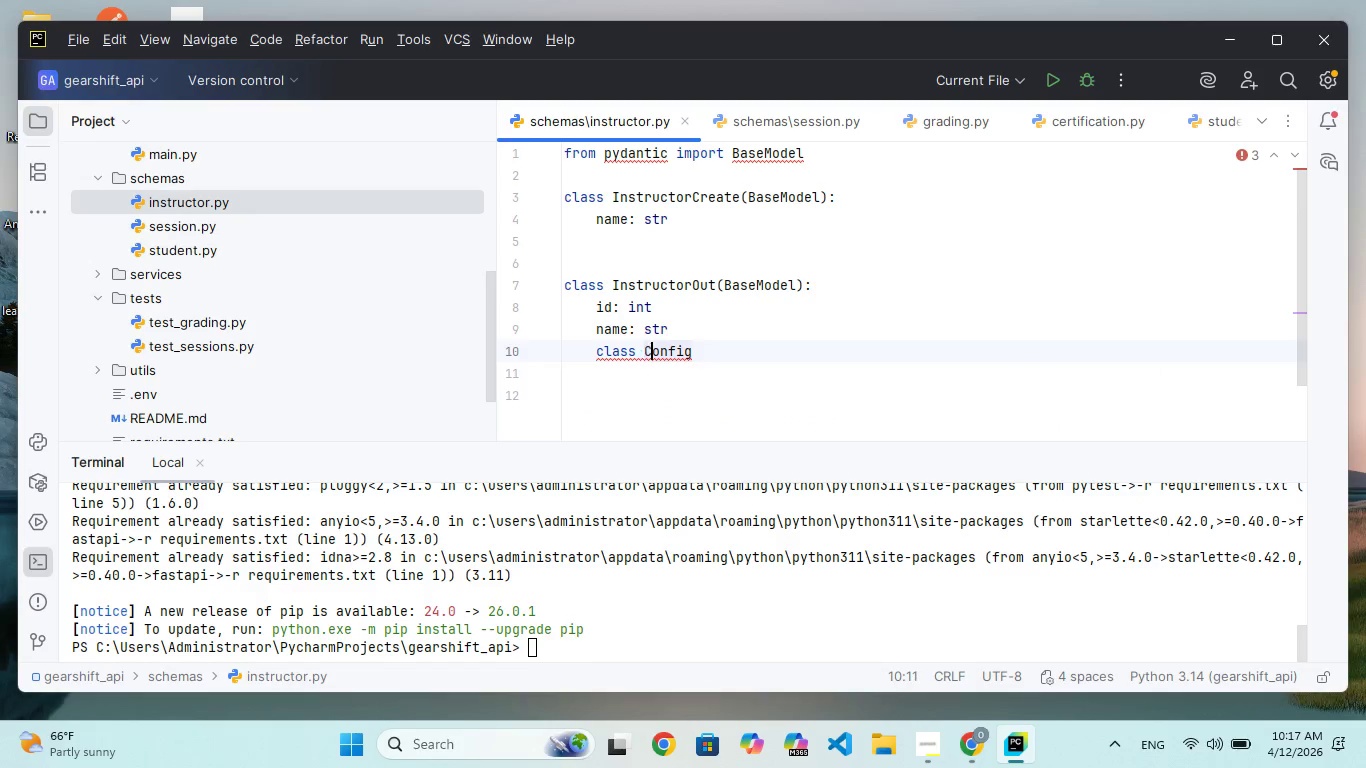 
key(ArrowRight)
 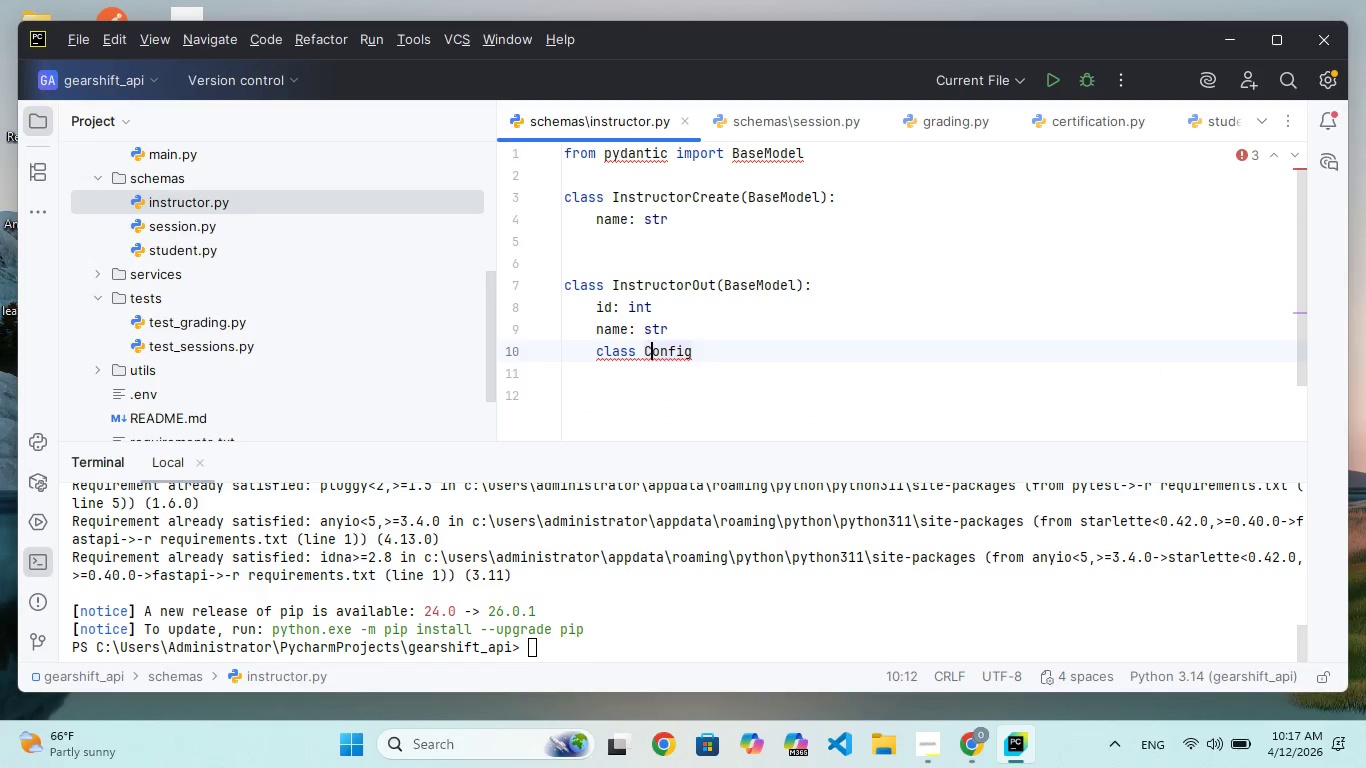 
key(ArrowRight)
 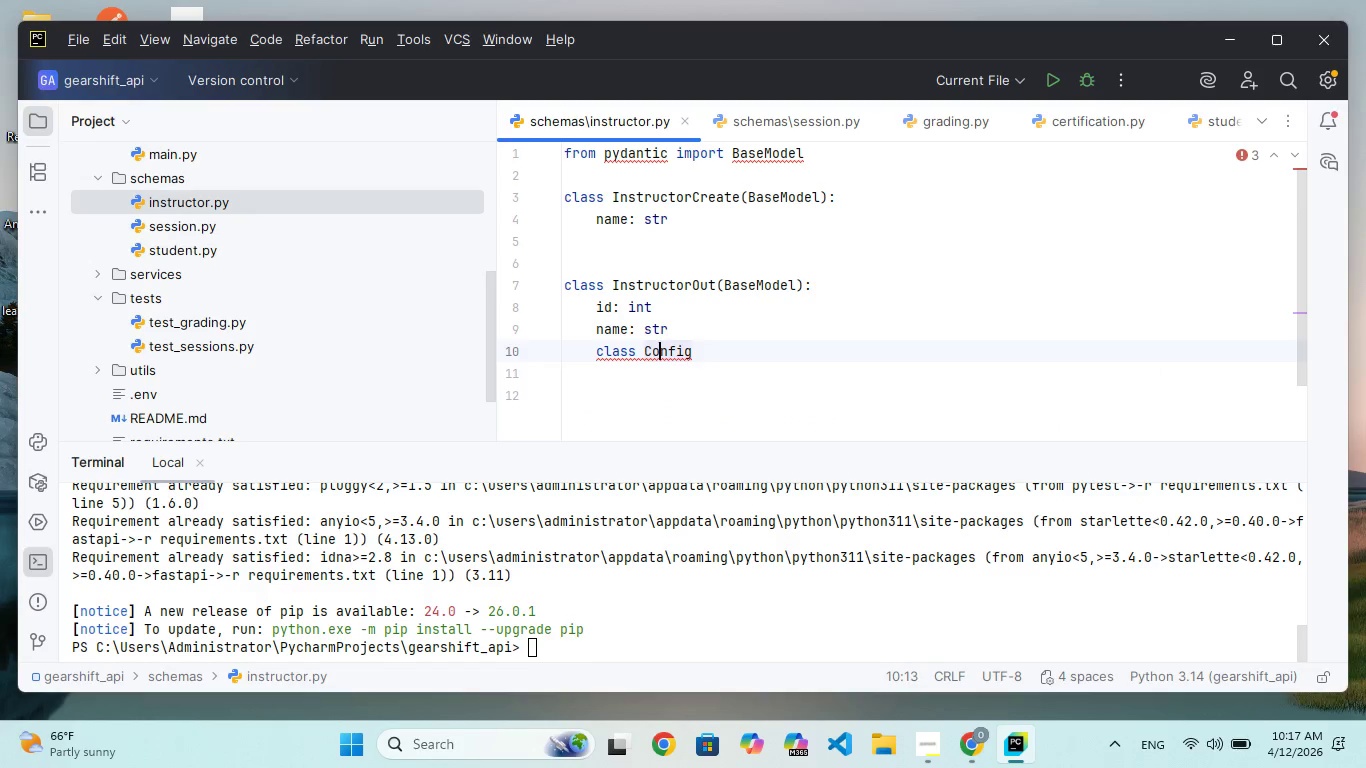 
key(ArrowRight)
 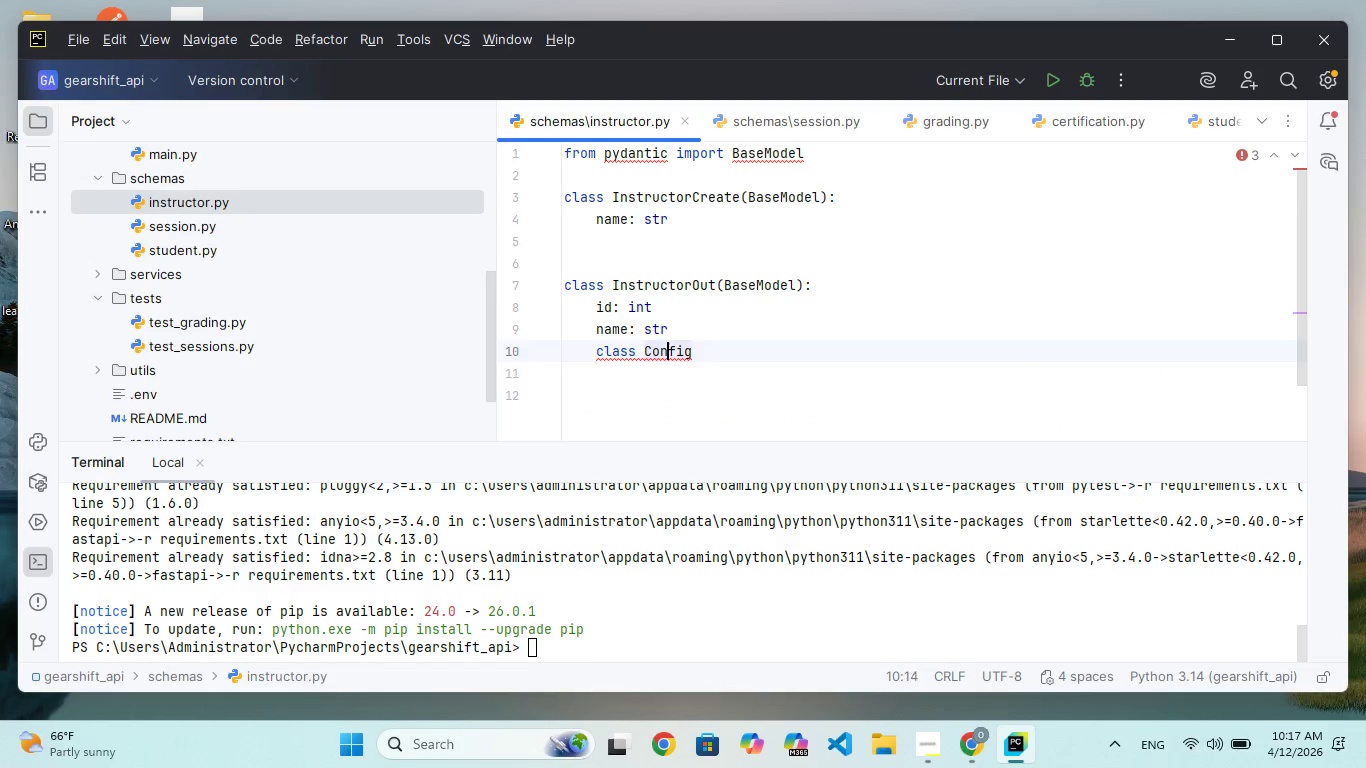 
key(ArrowRight)
 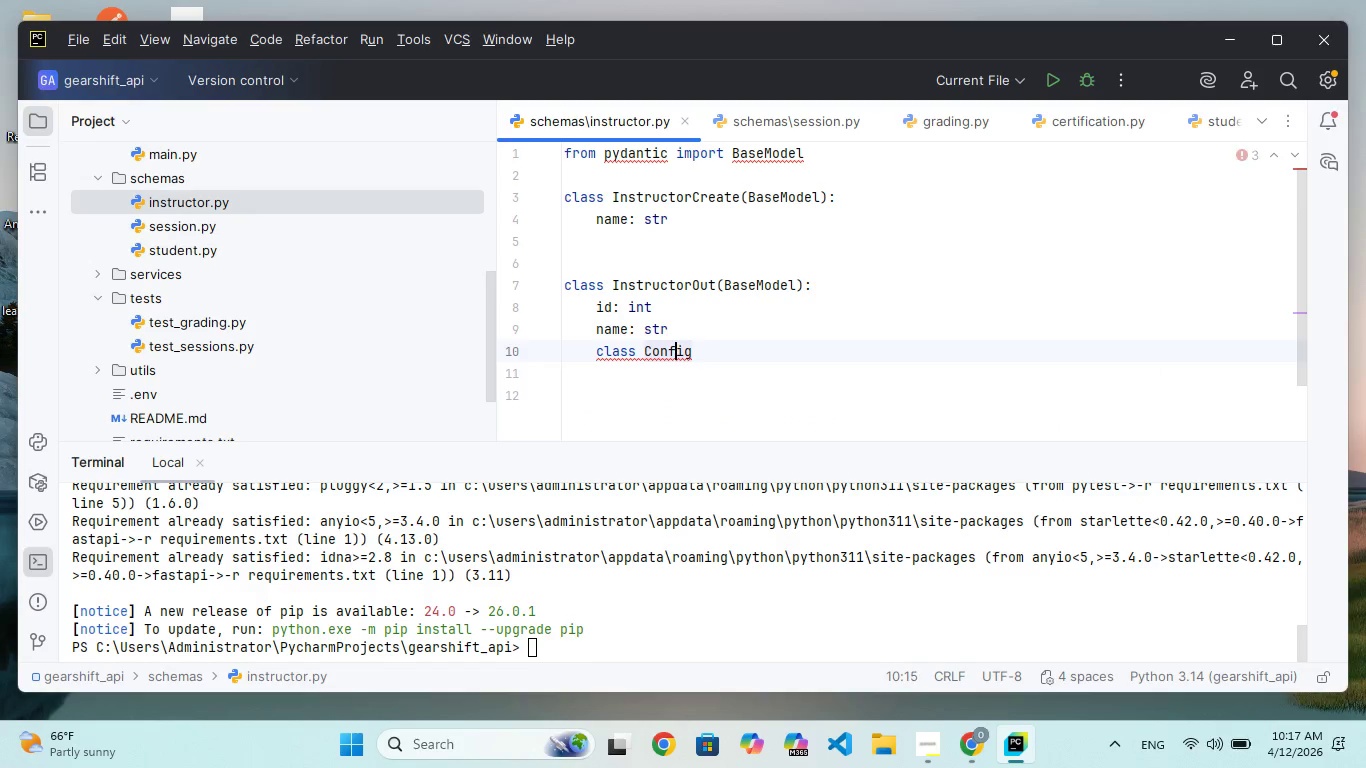 
key(ArrowRight)
 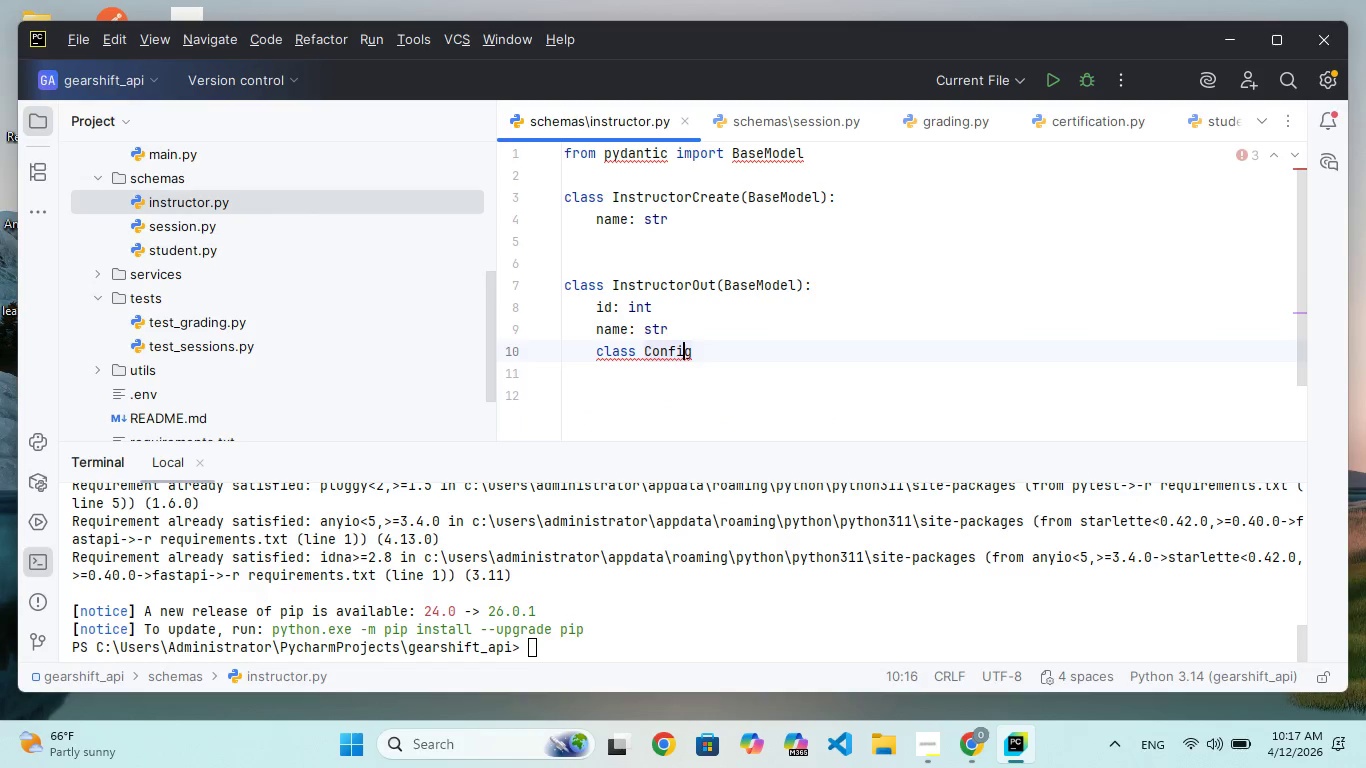 
key(ArrowRight)
 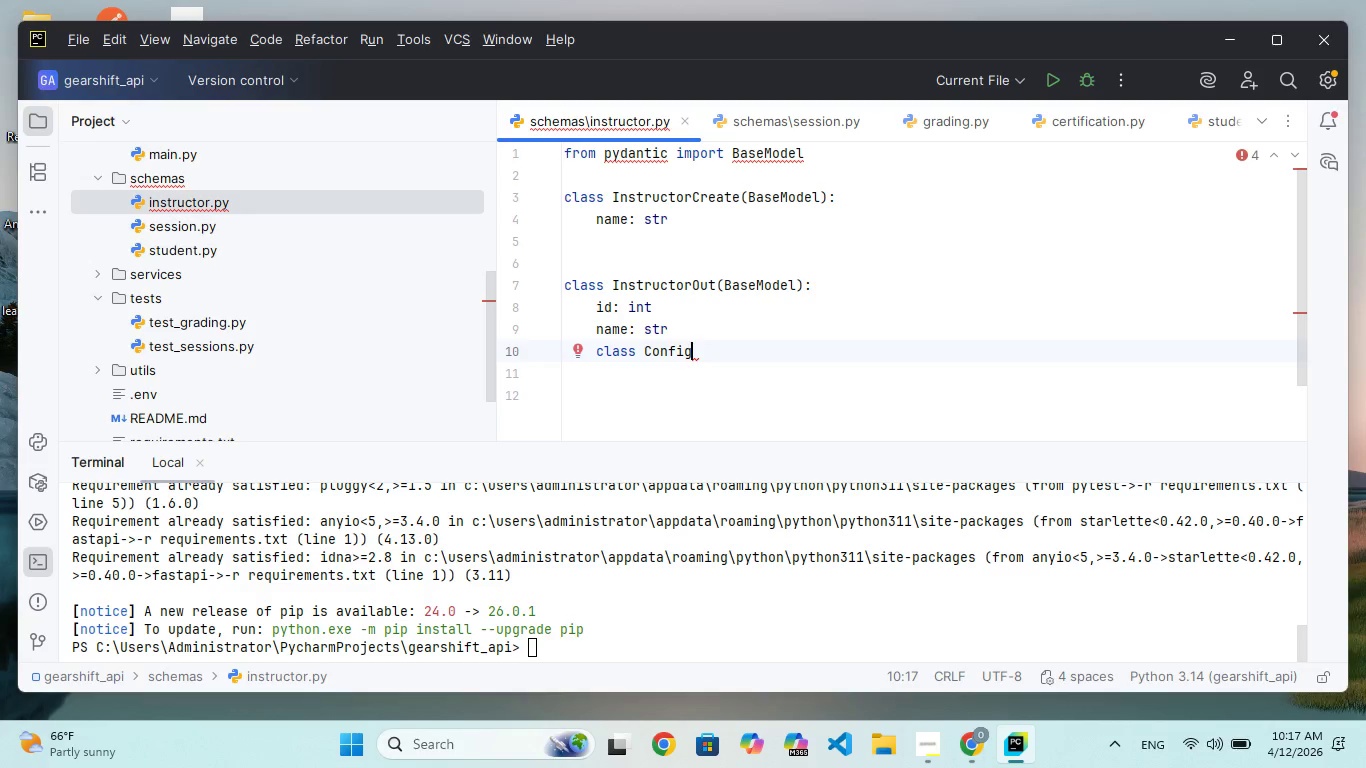 
key(Shift+Semicolon)
 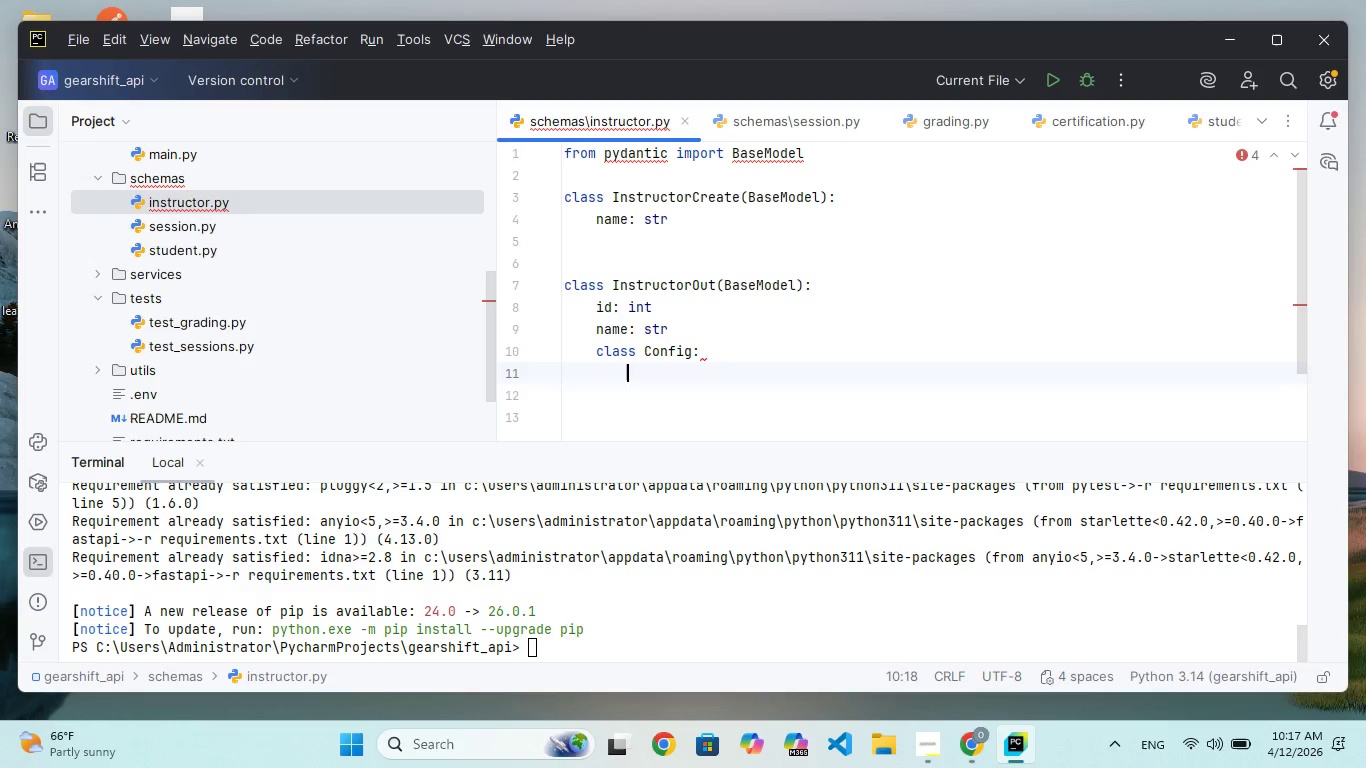 
key(Enter)
 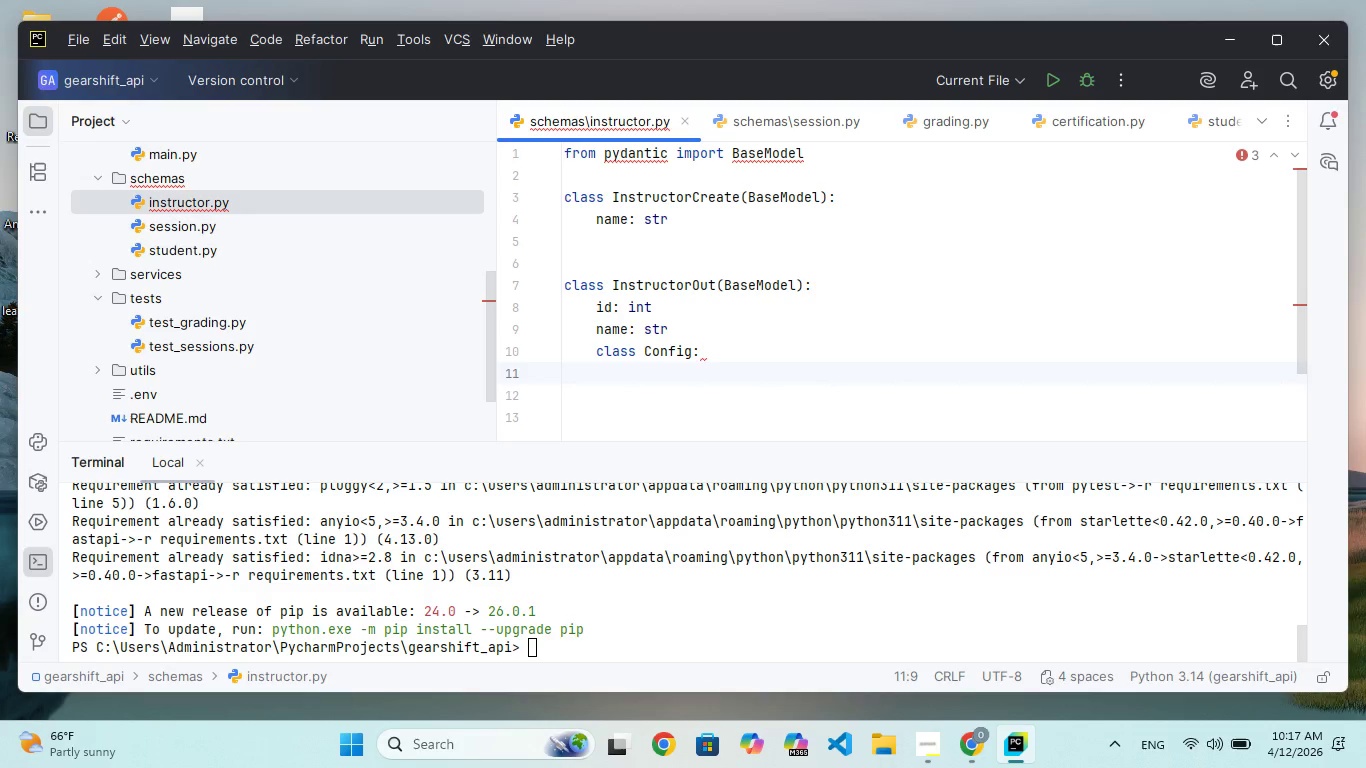 
type(from_attribu)
 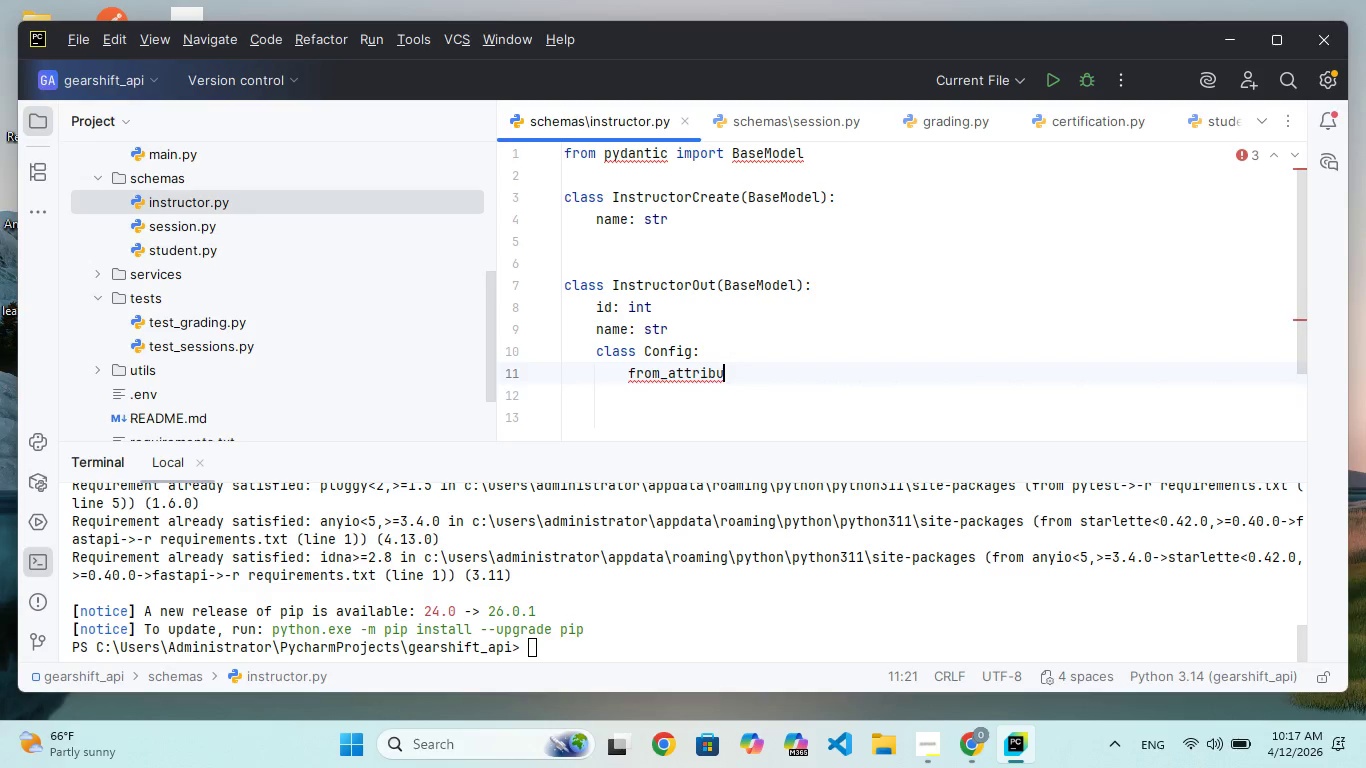 
type(tes + )
key(Backspace)
key(Backspace)
type(= Tt)
key(Backspace)
type(r)
 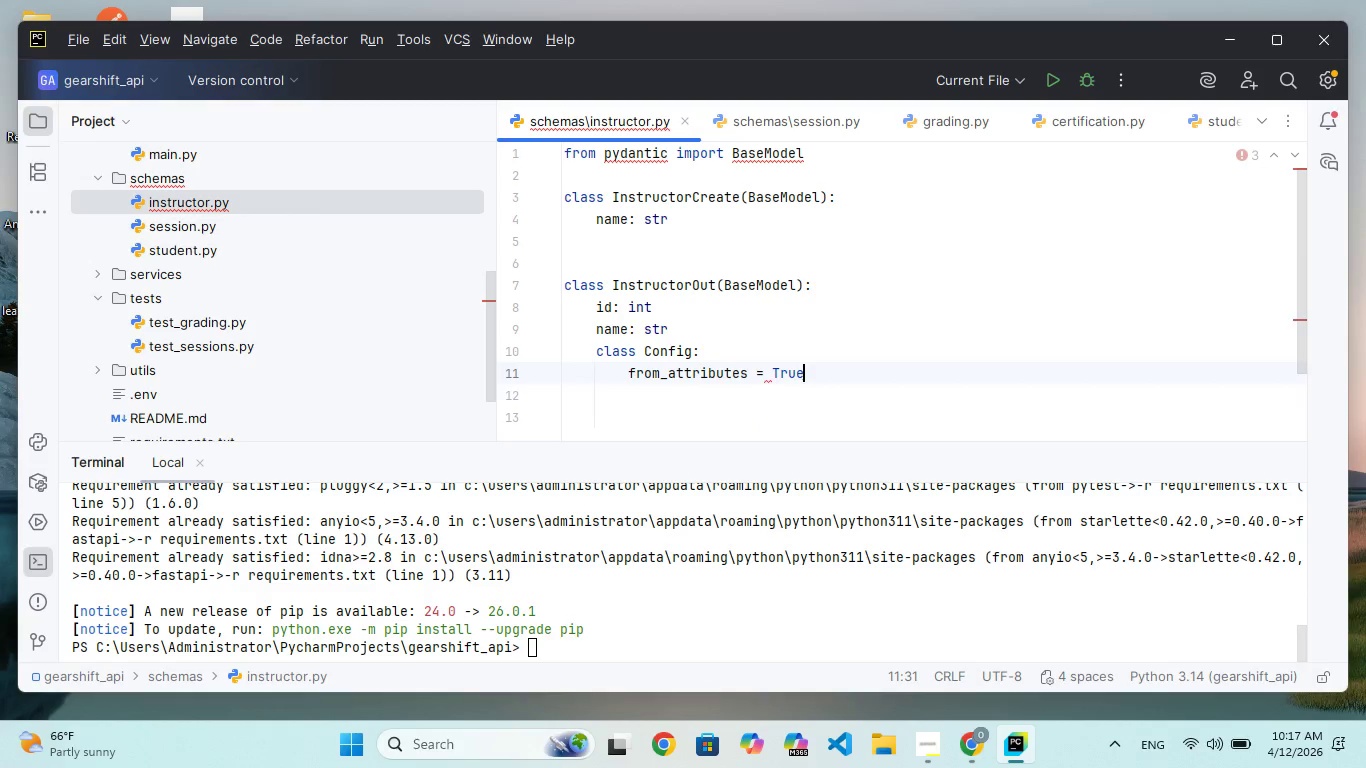 
 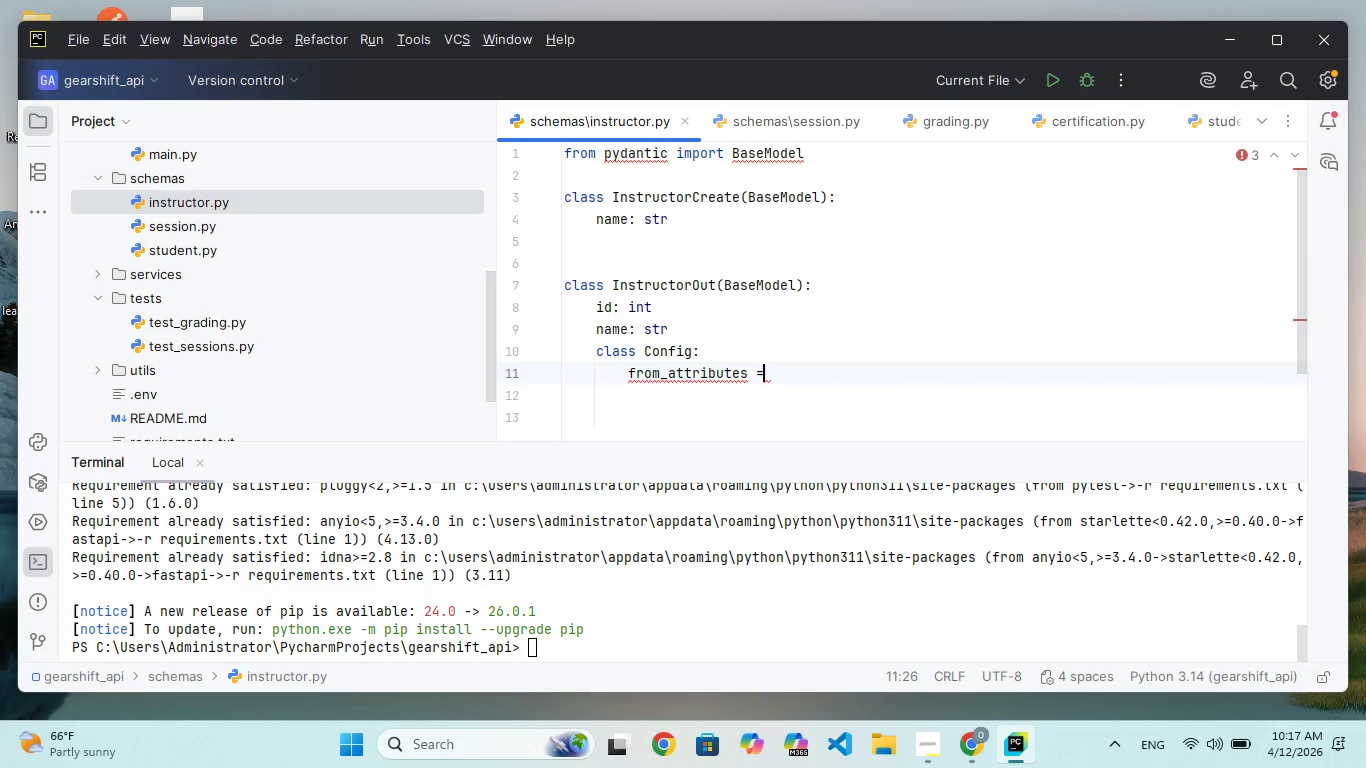 
key(Enter)
 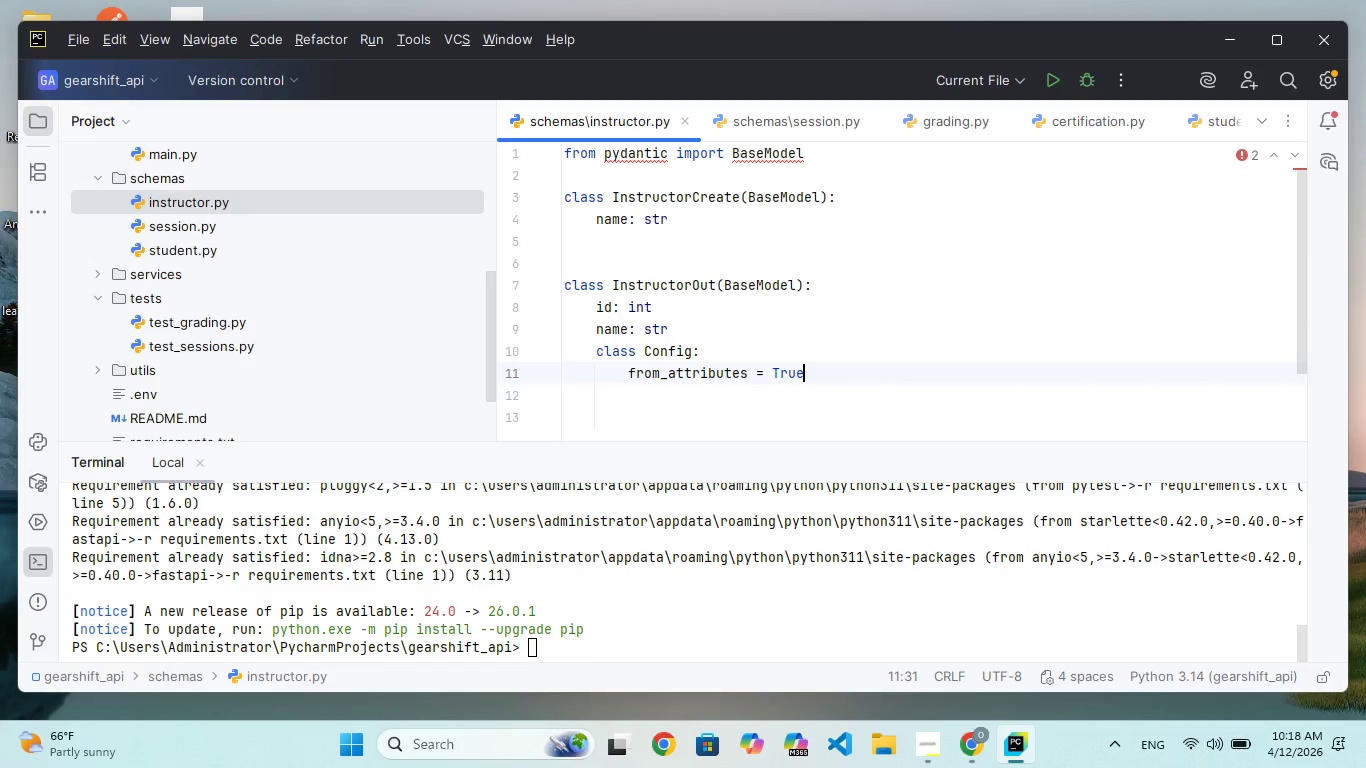 
wait(5.11)
 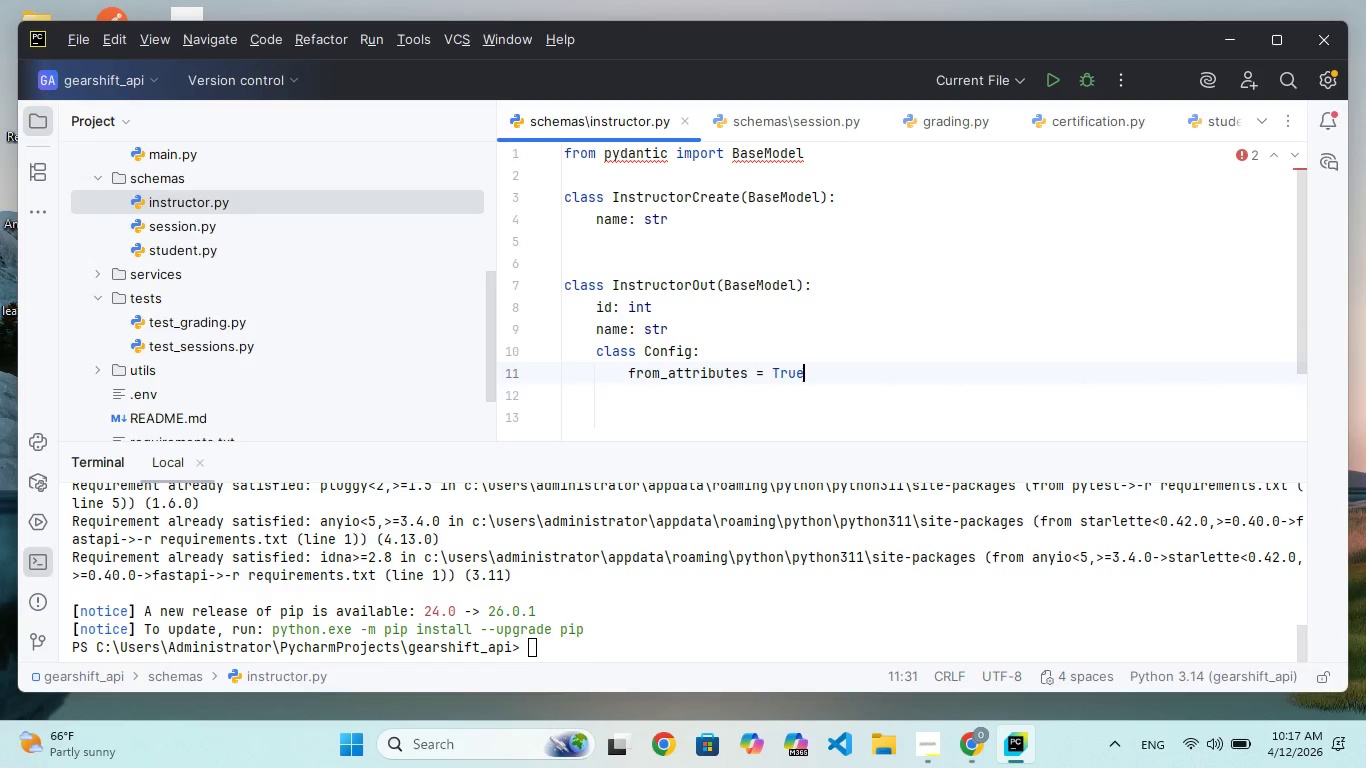 
key(ArrowUp)
 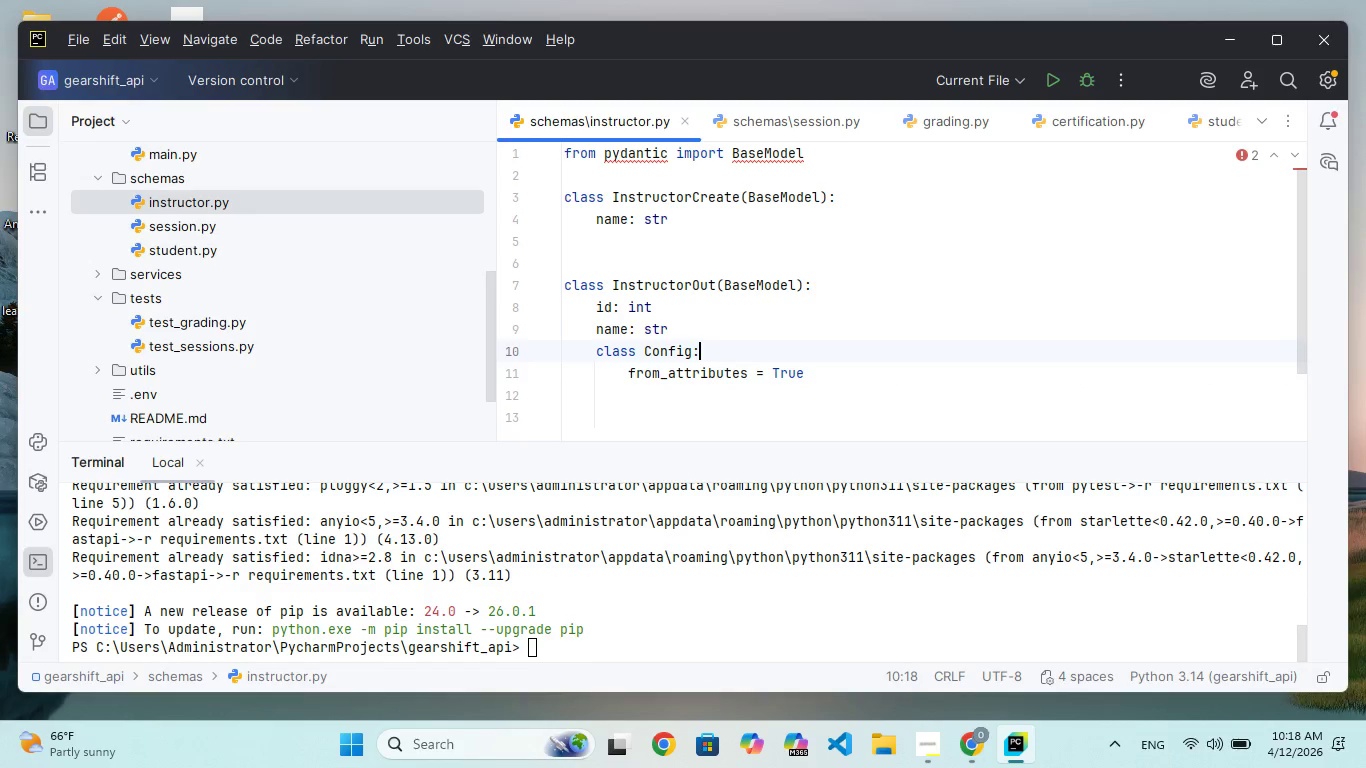 
key(ArrowUp)
 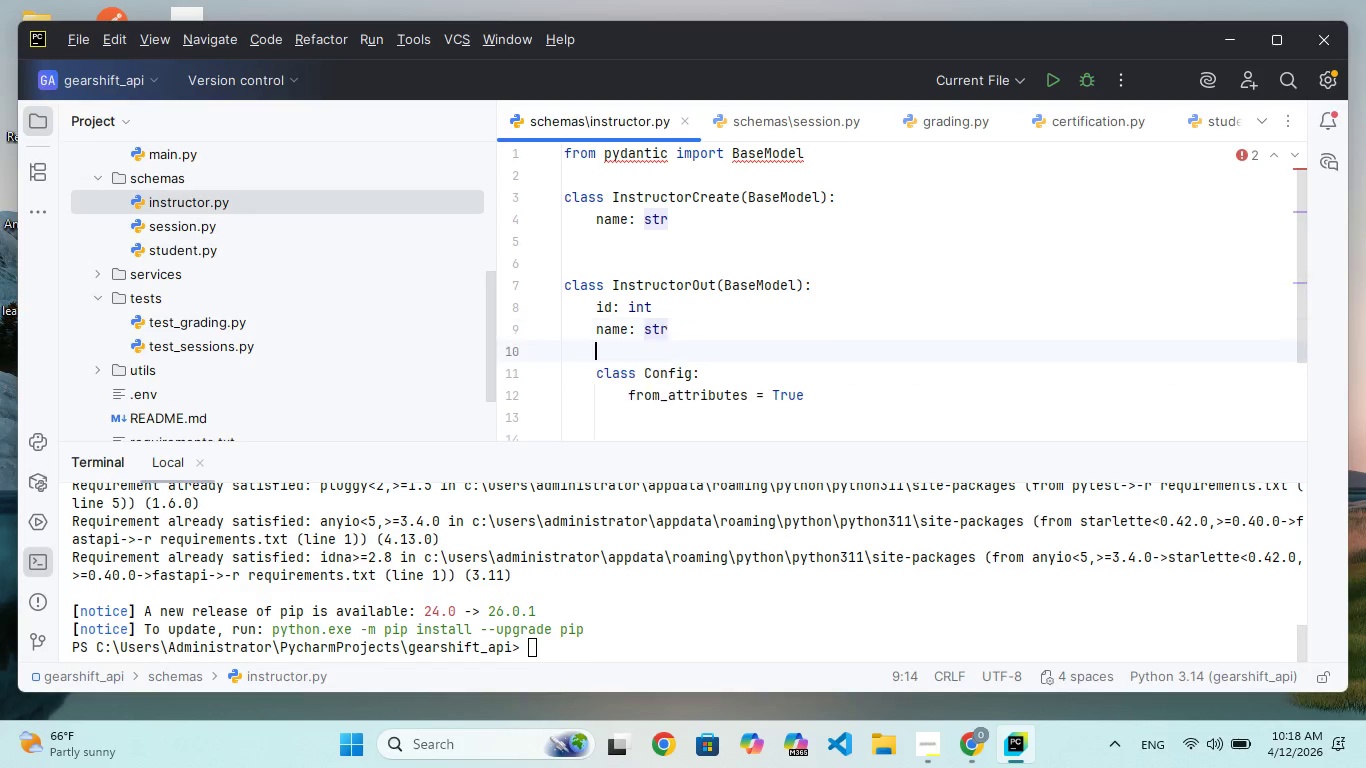 
key(Enter)
 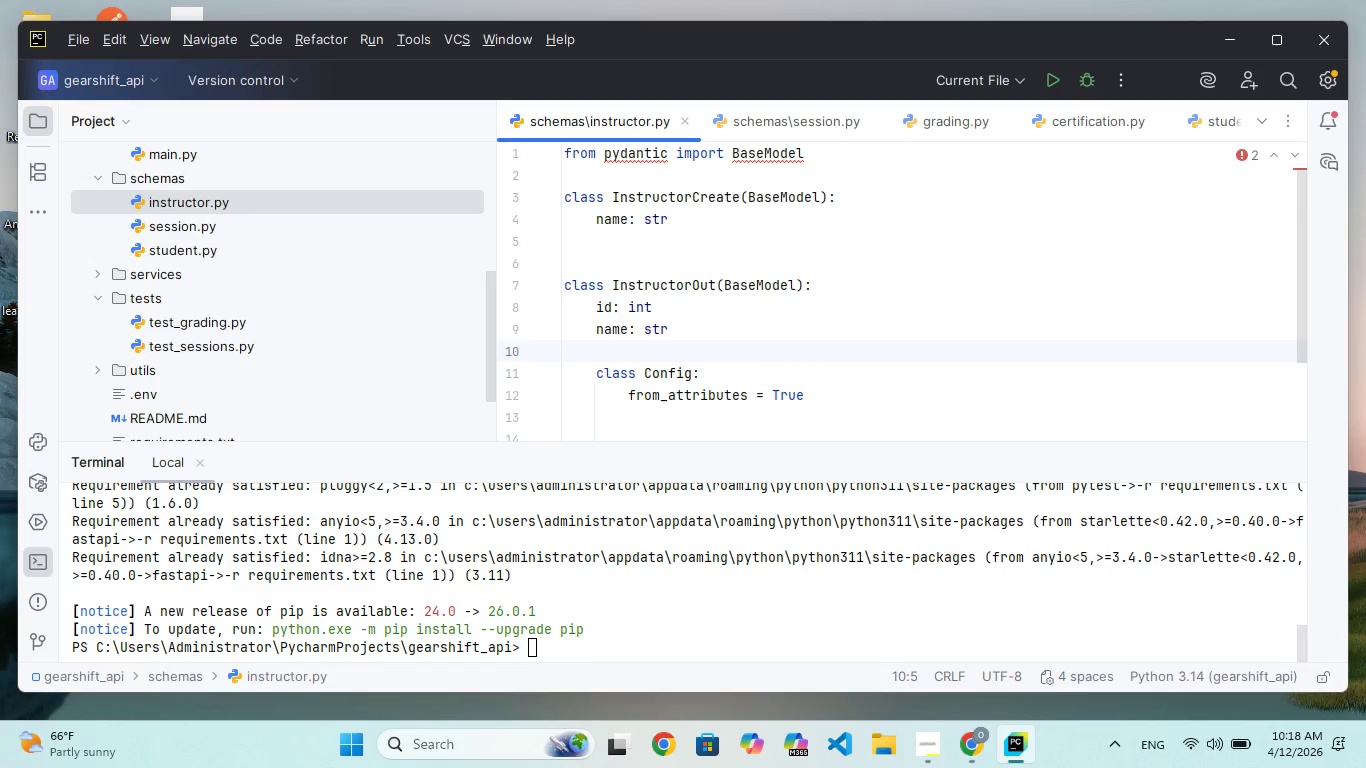 
key(ArrowDown)
 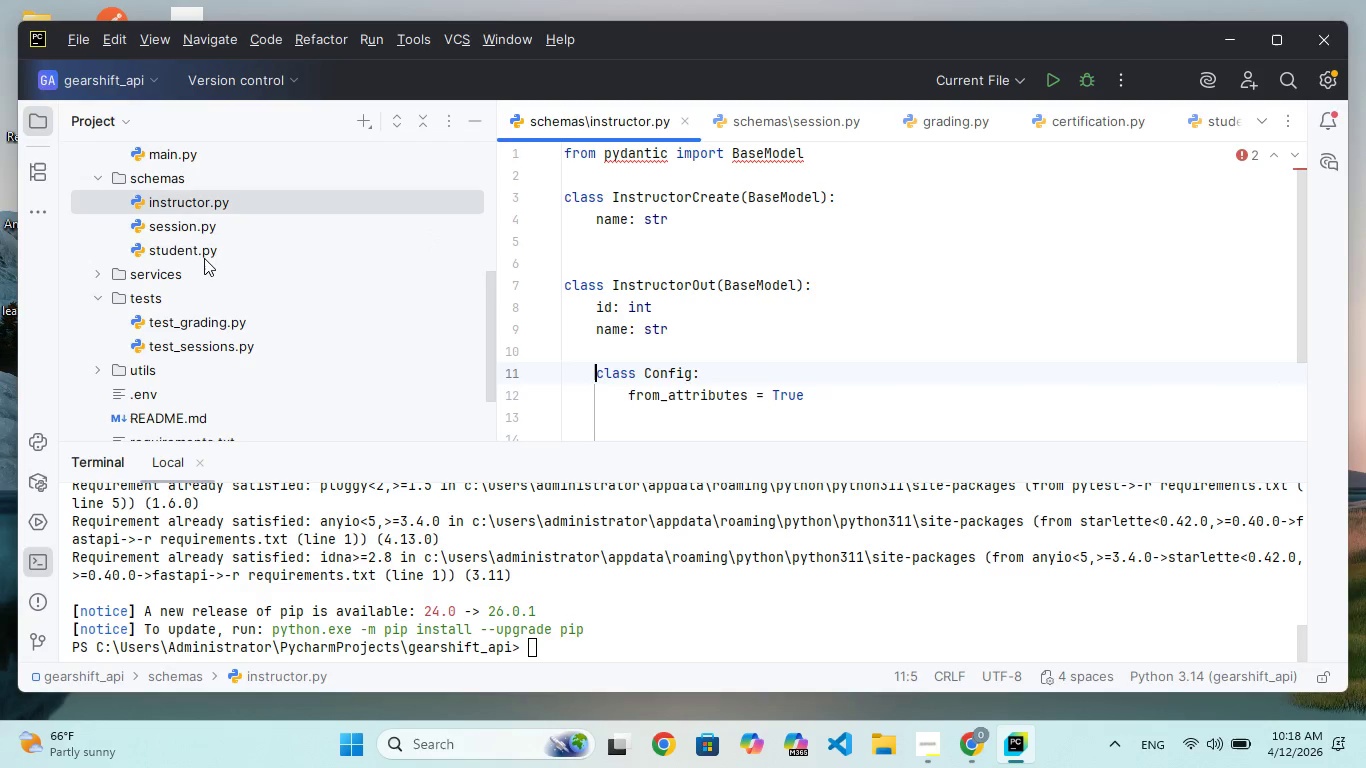 
double_click([202, 227])
 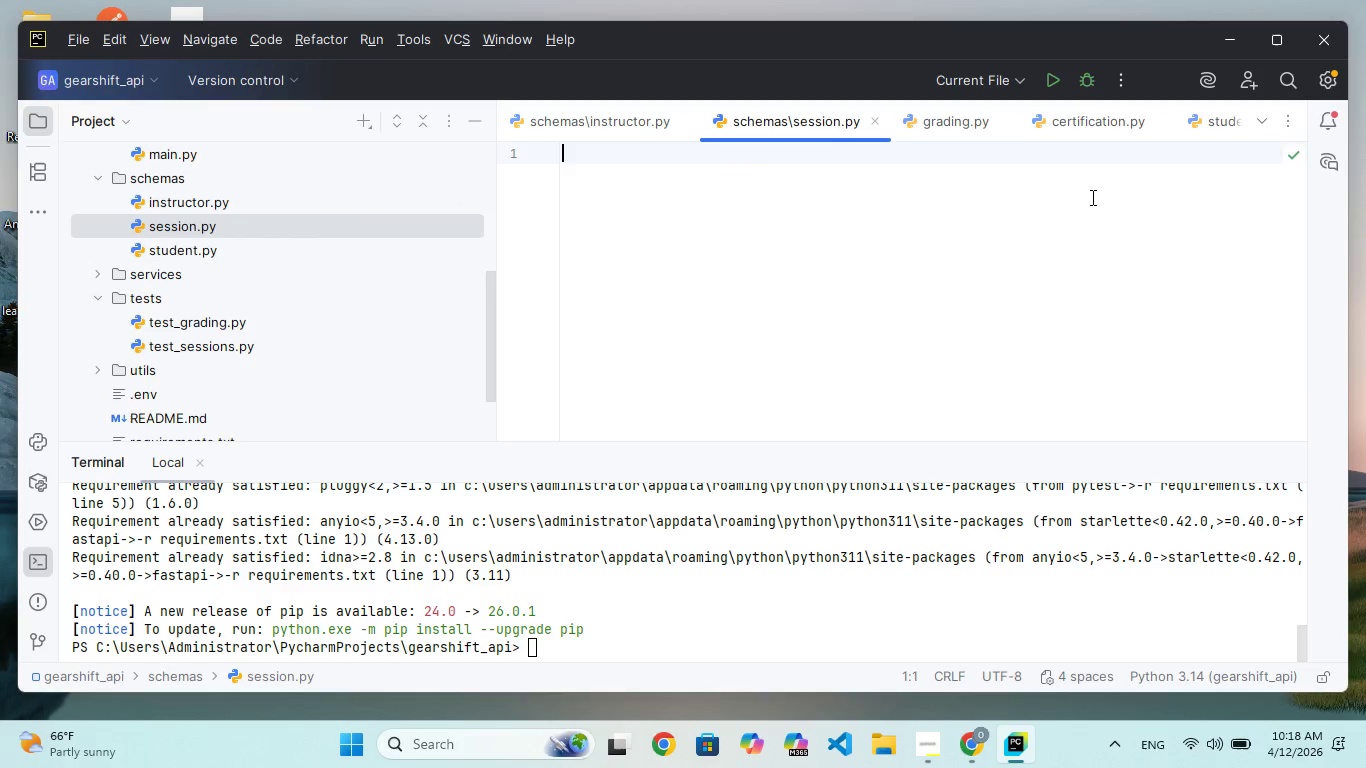 
left_click([948, 199])
 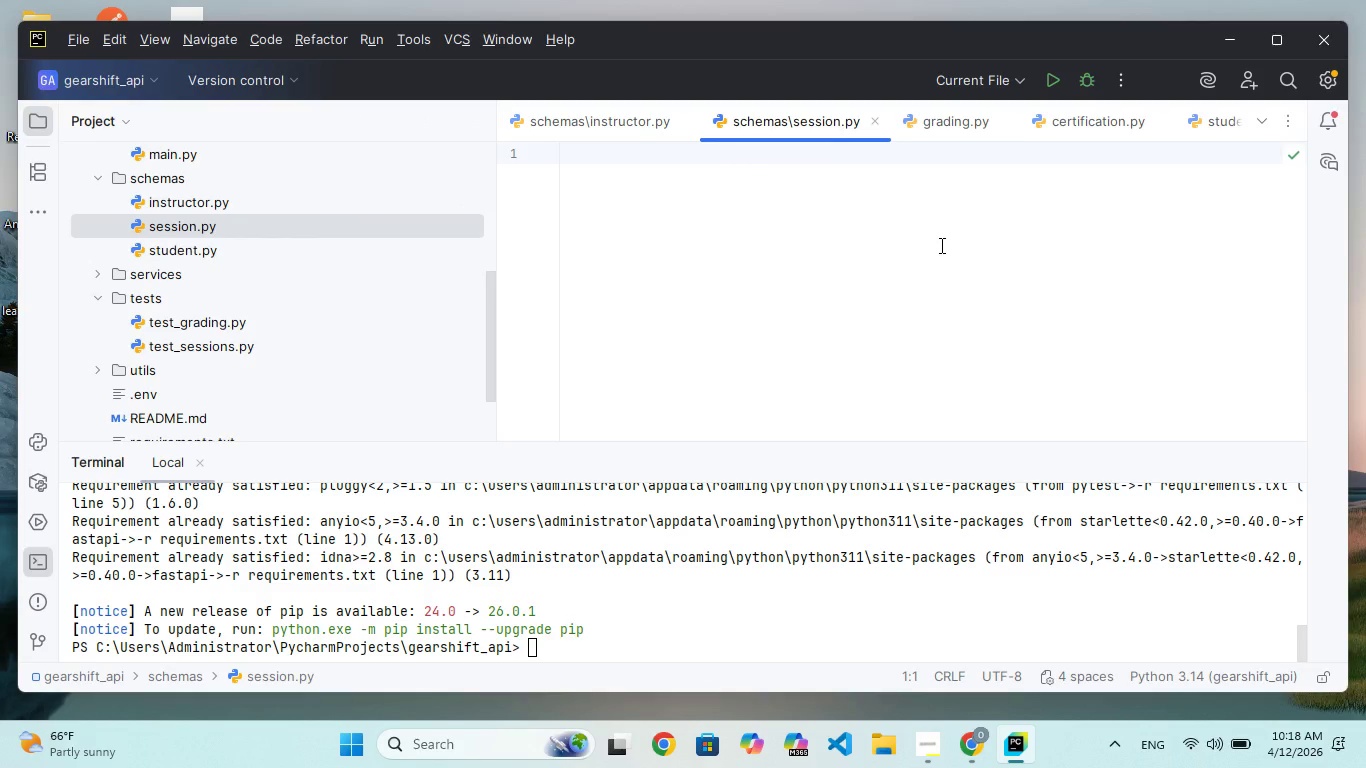 
type(from pydantic imort BaseModel)
 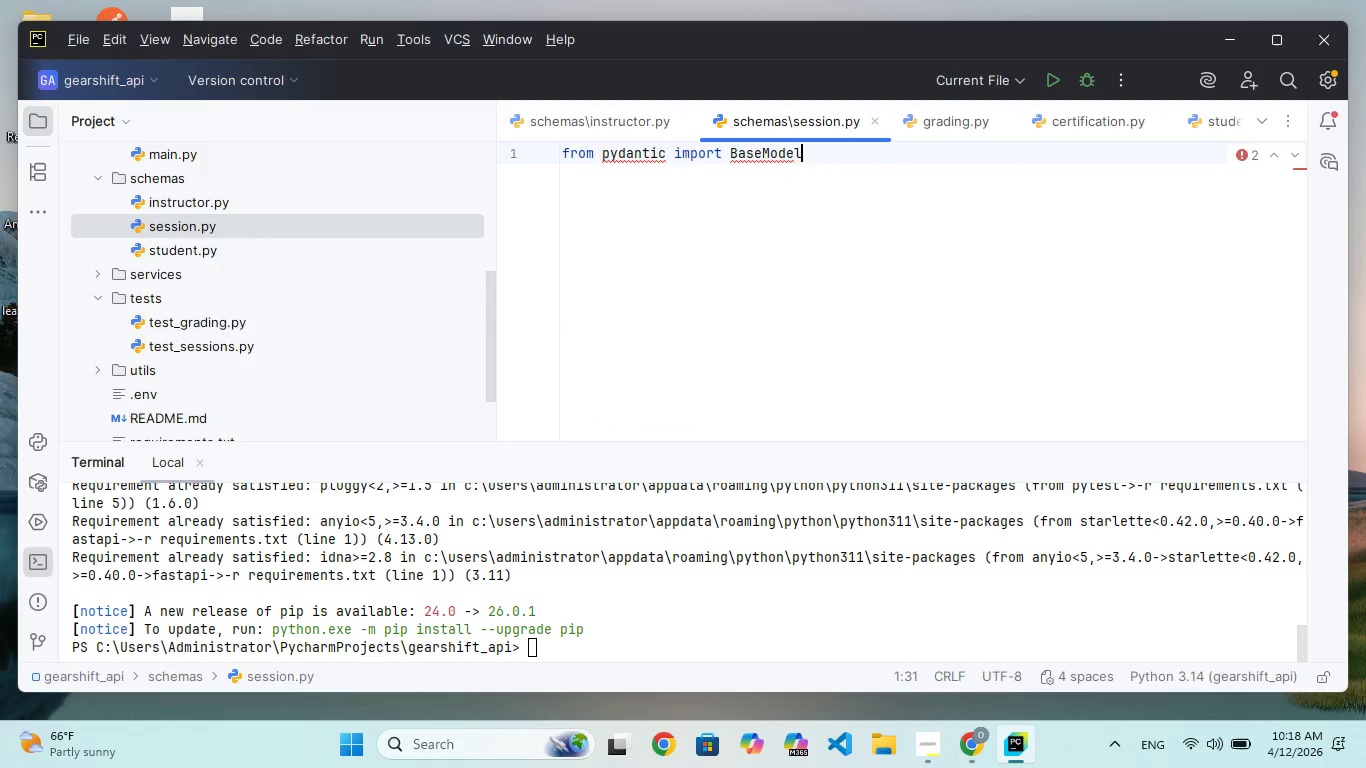 
key(Enter)
 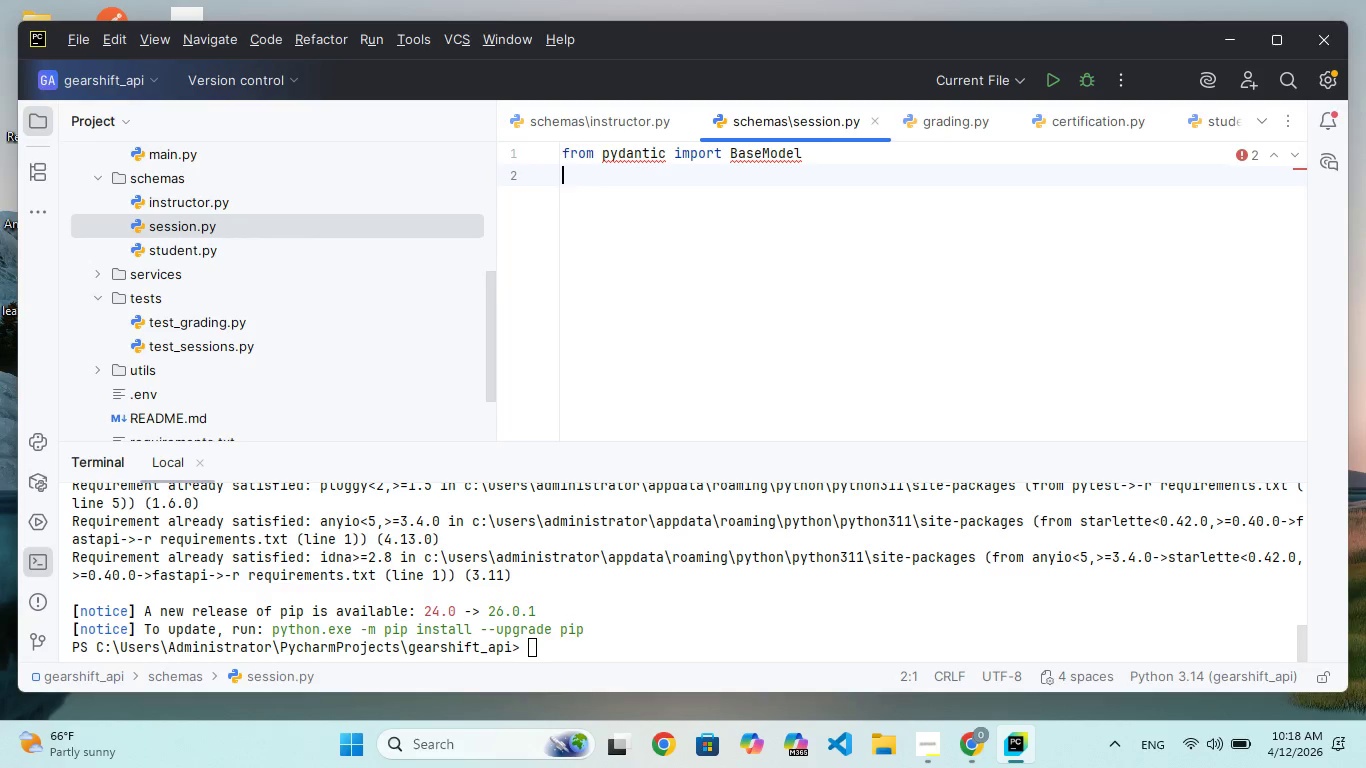 
type(from dateim)
 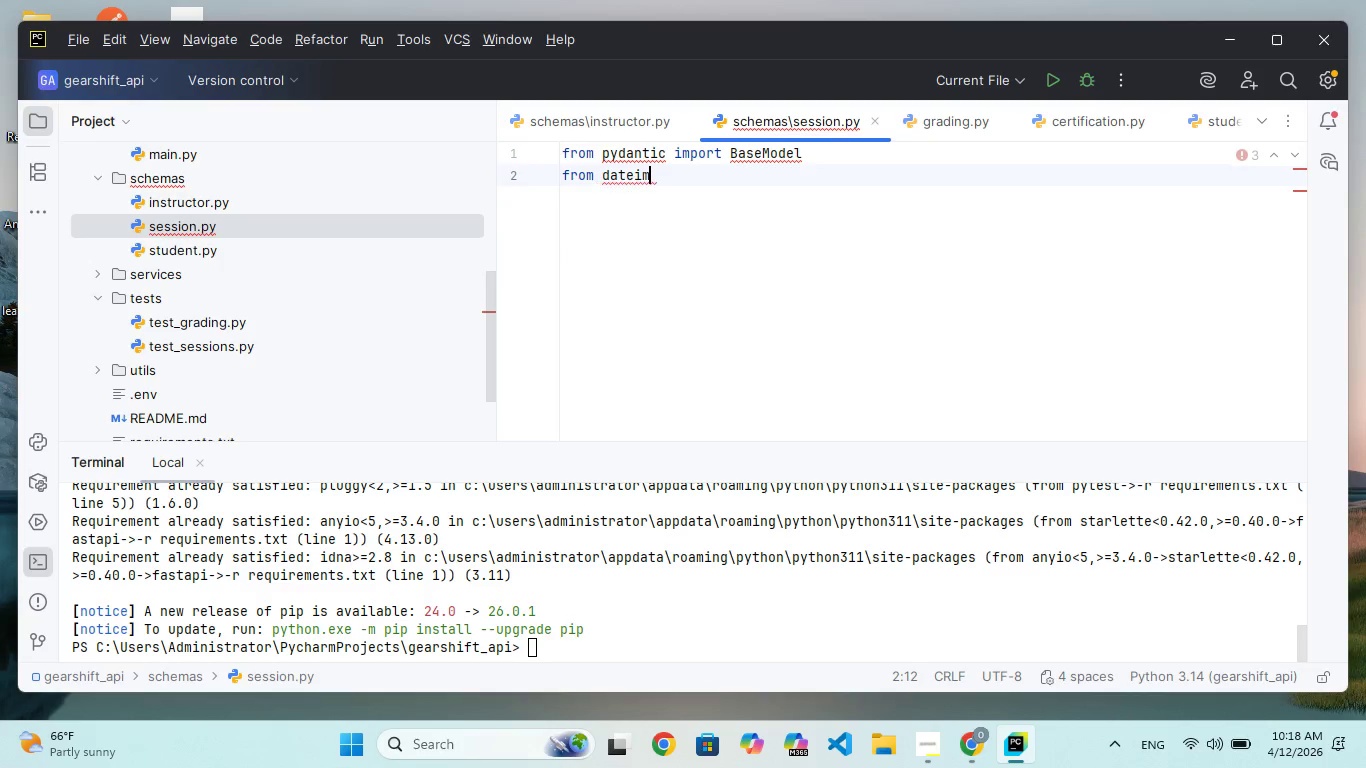 
key(Enter)
 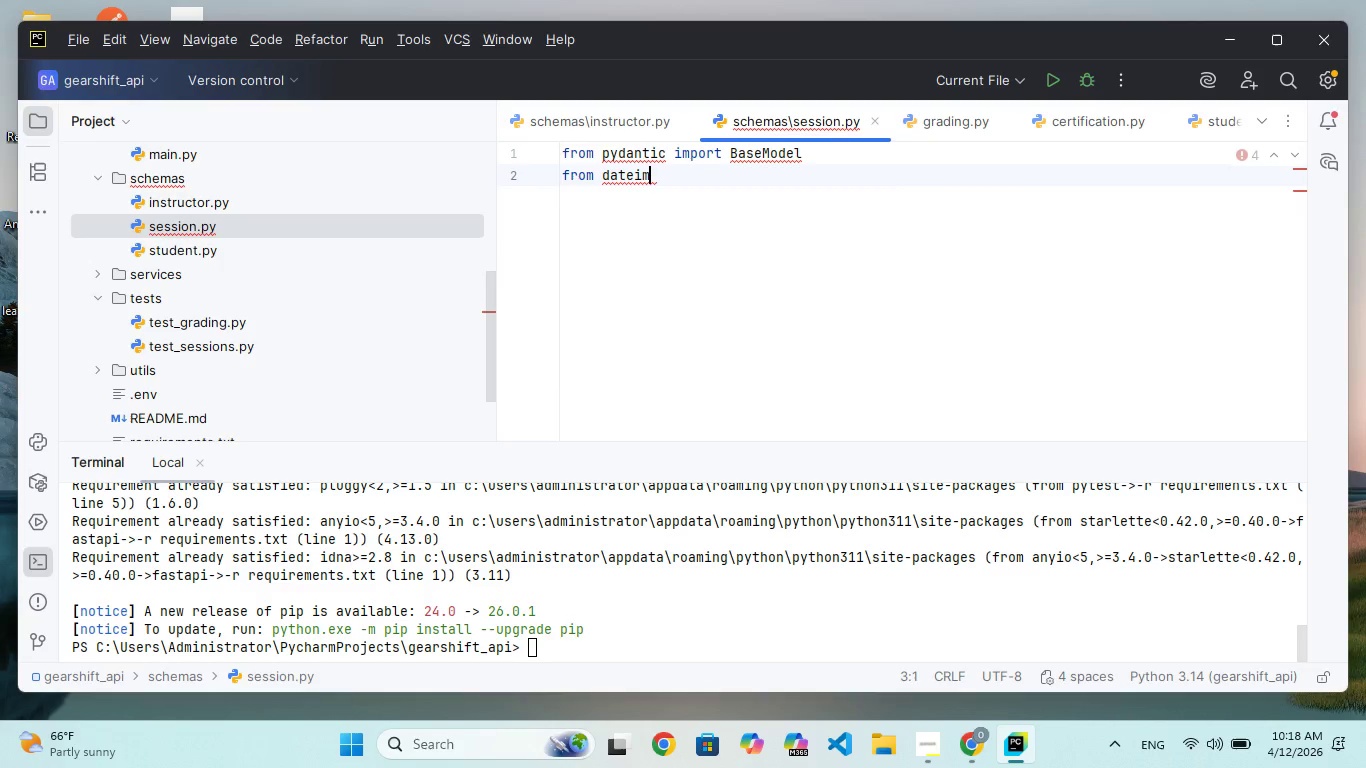 
key(Backspace)
key(Backspace)
key(Backspace)
type(ime)
 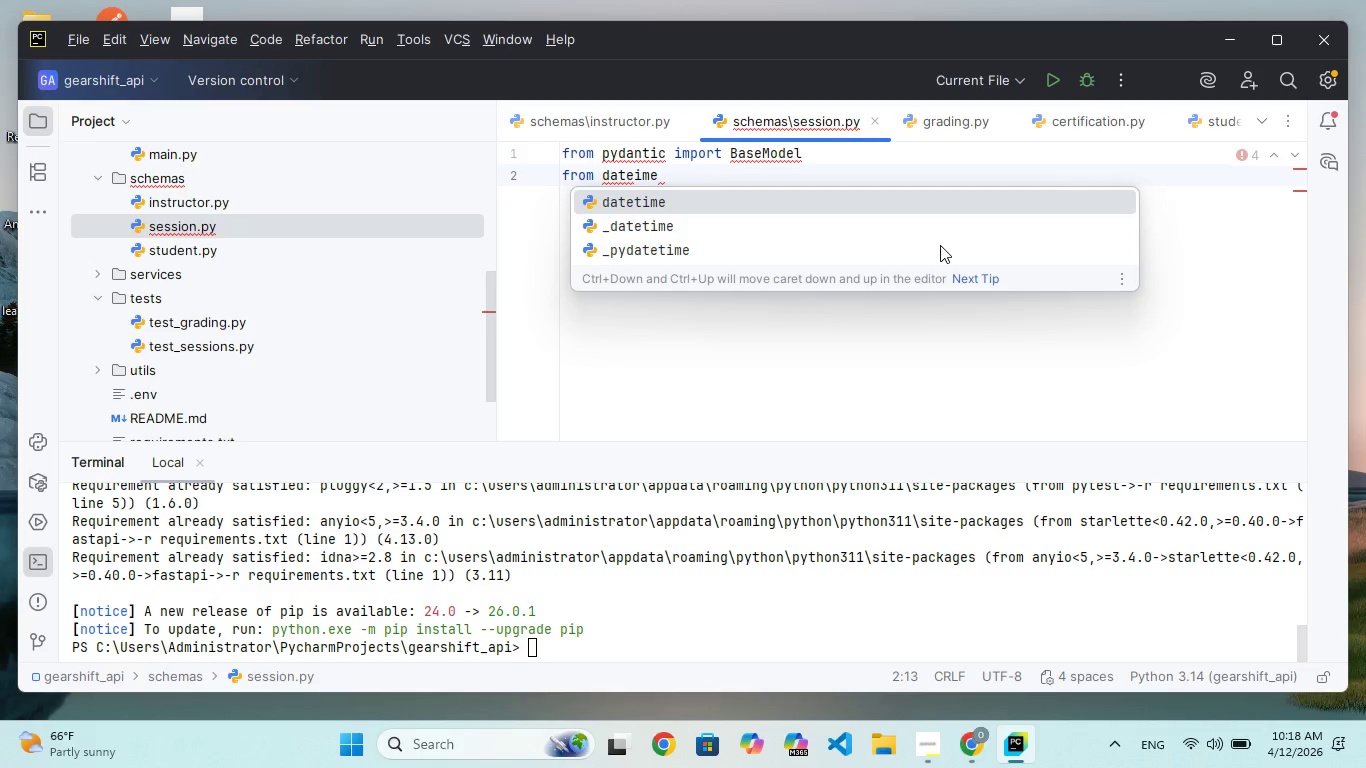 
key(Enter)
 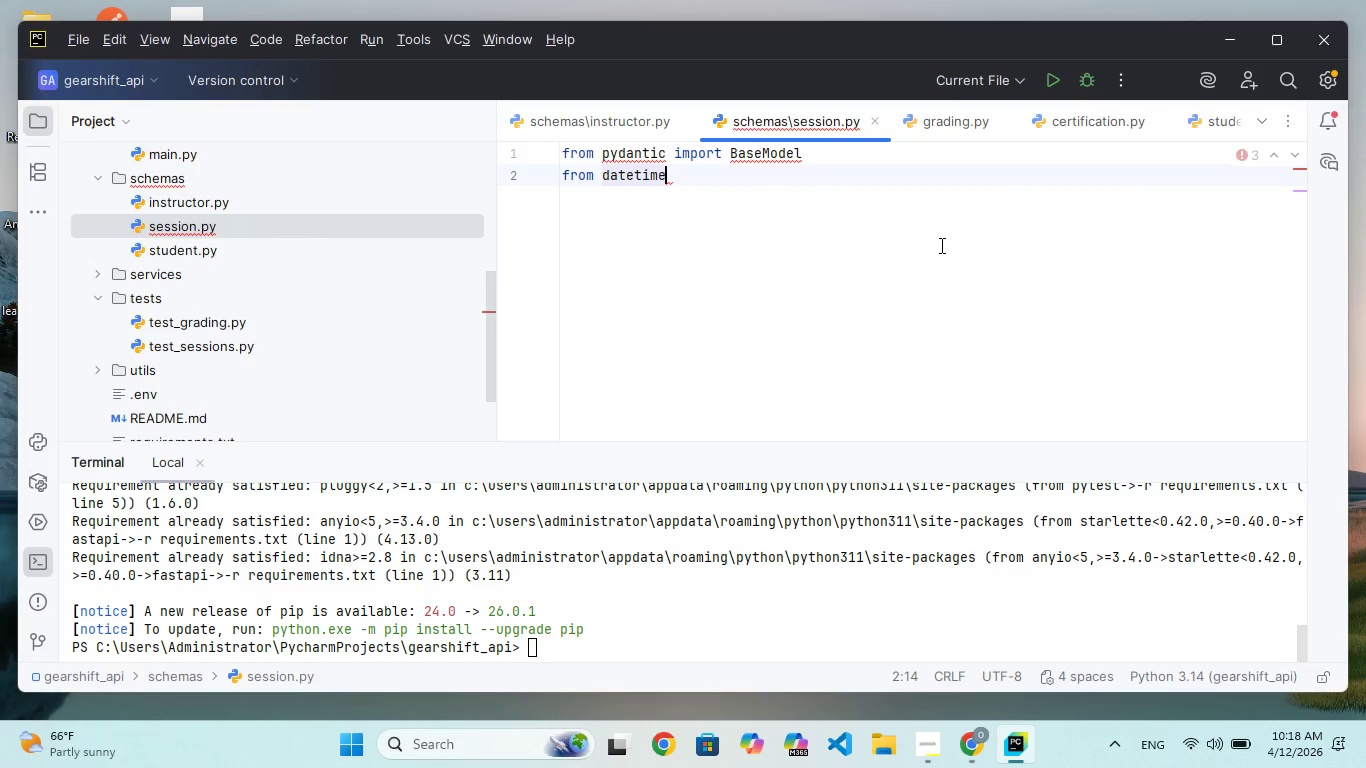 
type( imort de)
key(Backspace)
type(ate)
 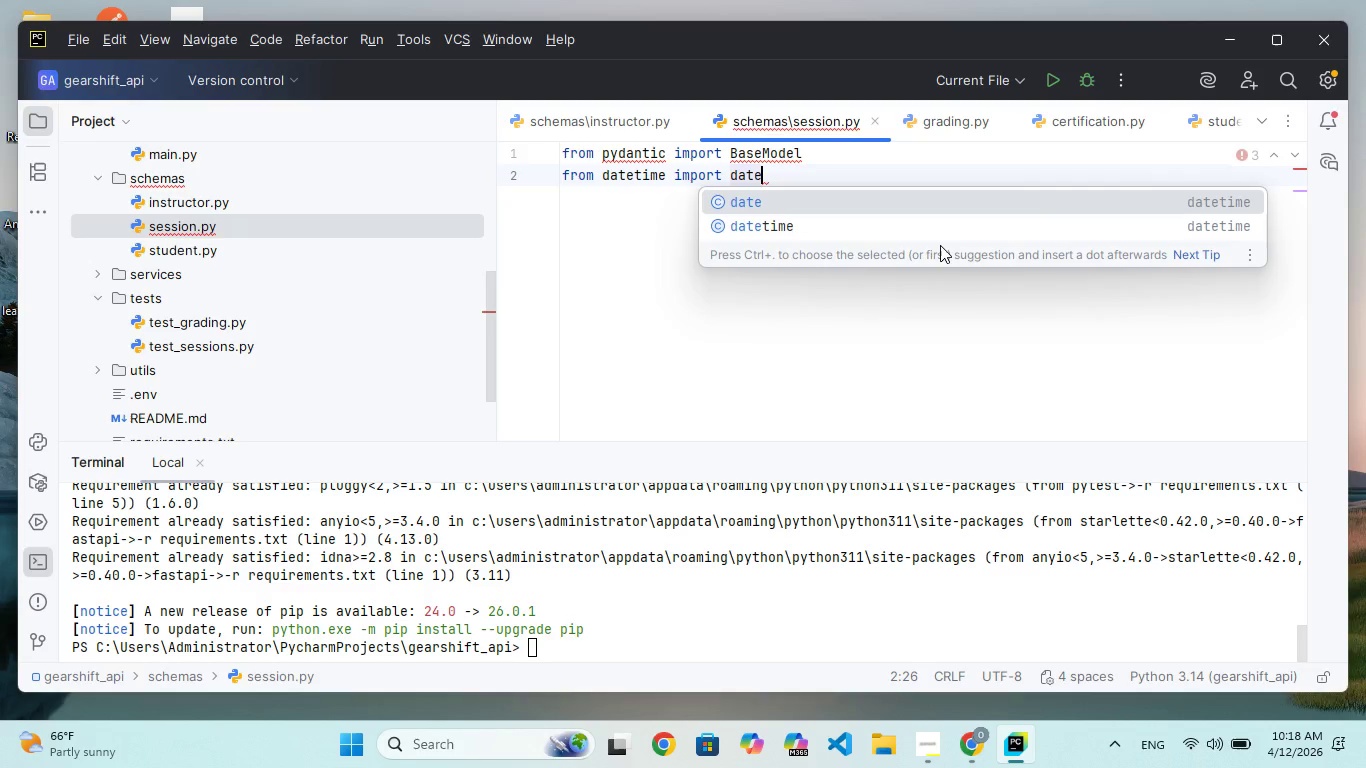 
hold_key(key=P, duration=0.36)
 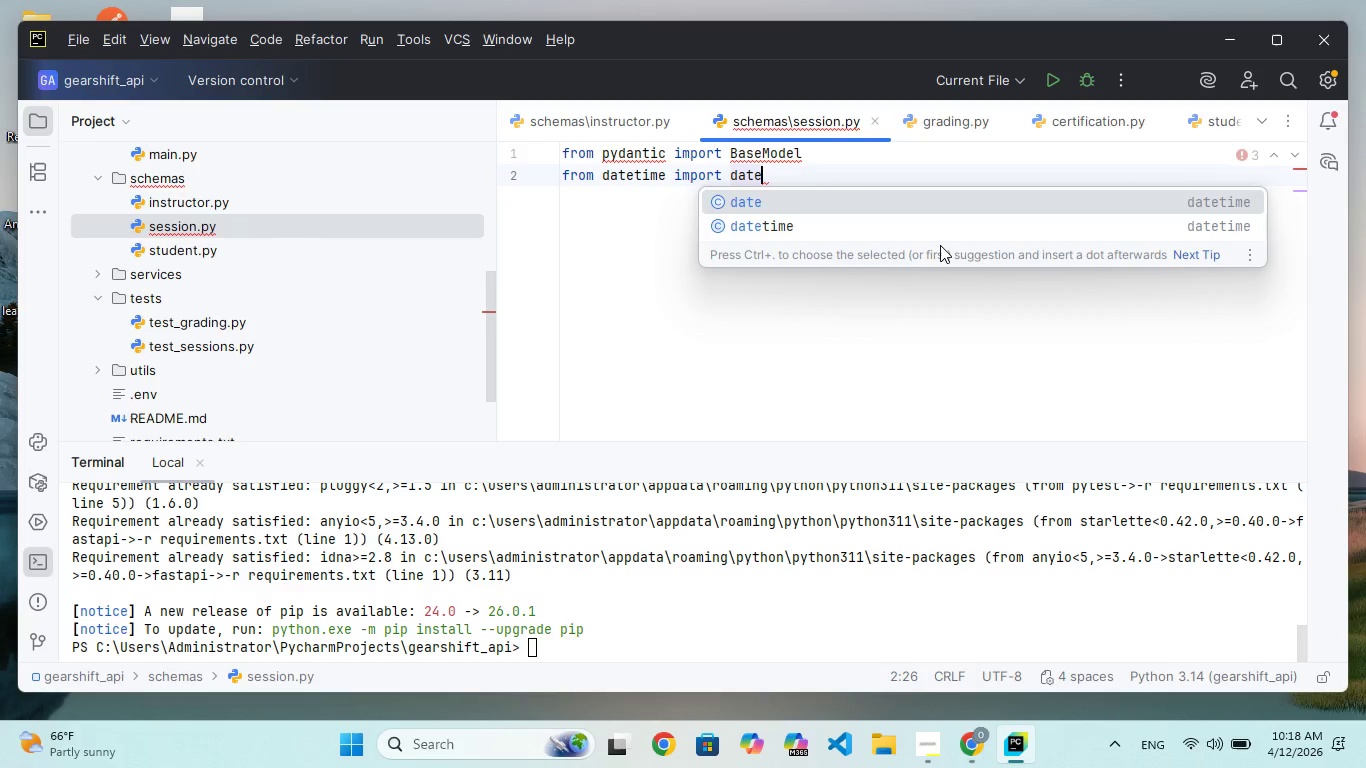 
type(time)
 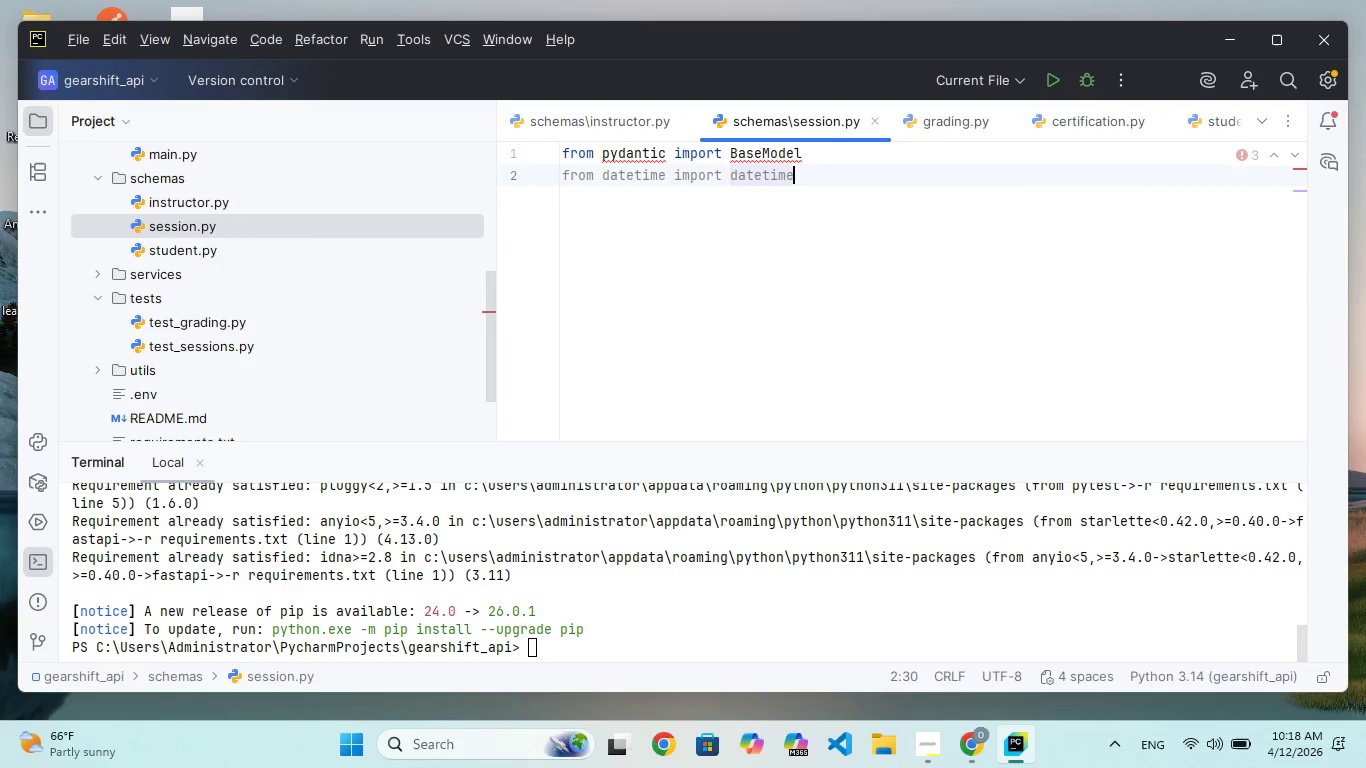 
key(Enter)
 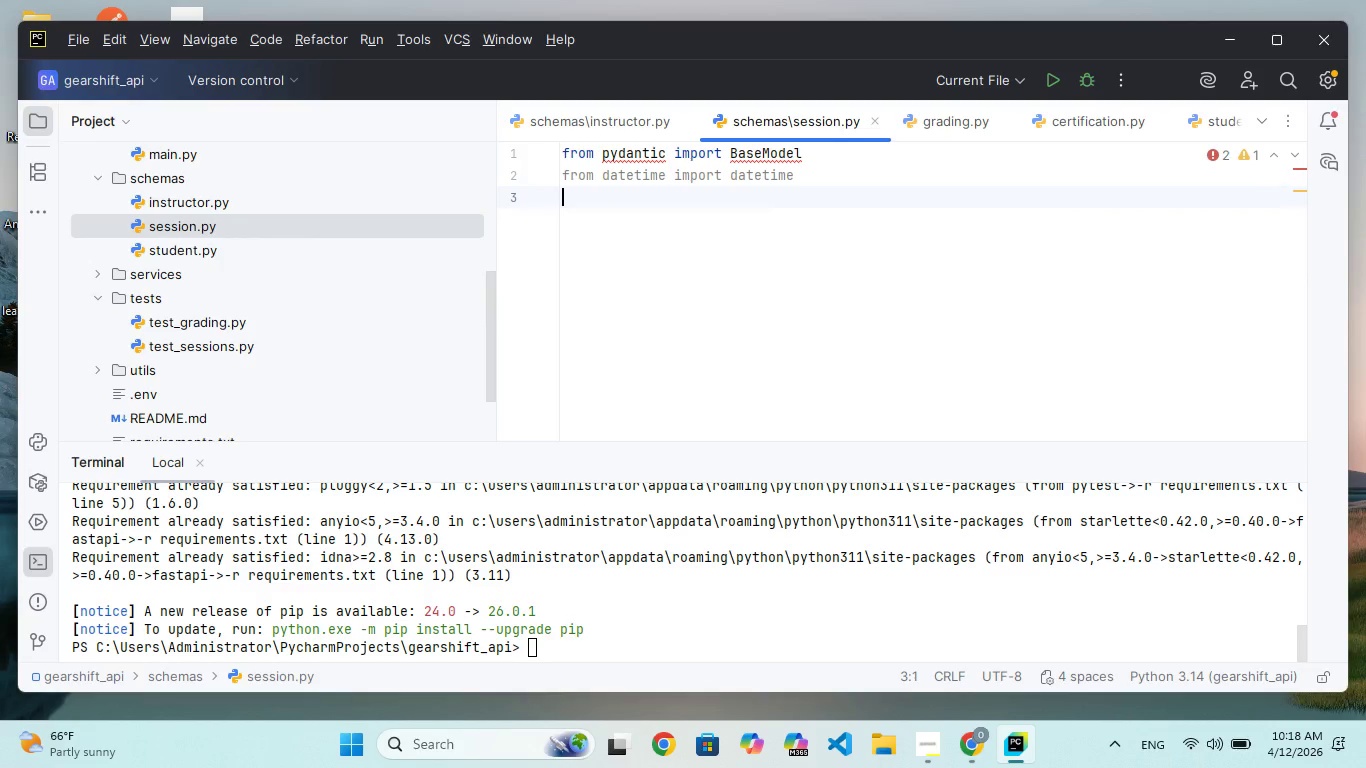 
type(from typng imort LIT)
key(Backspace)
key(Backspace)
key(Backspace)
type(it)
 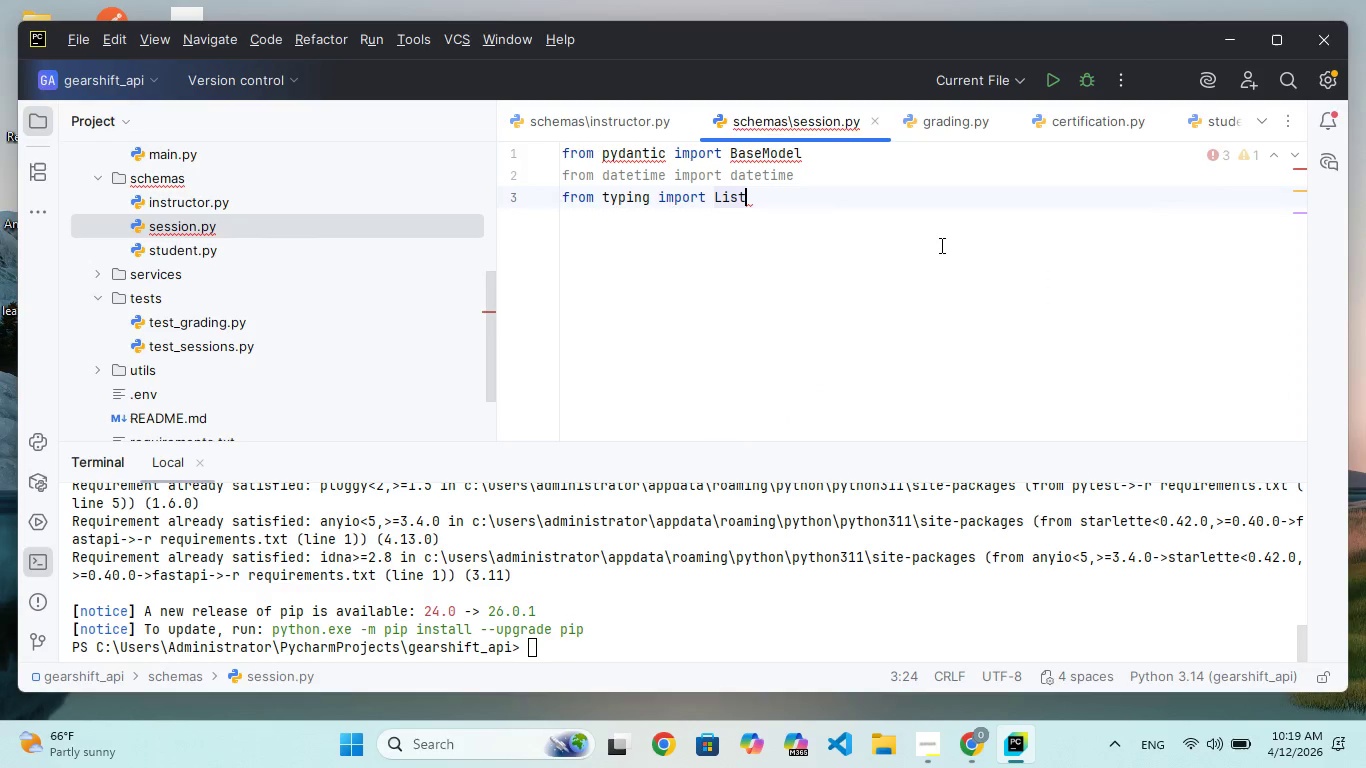 
hold_key(key=S, duration=0.36)
 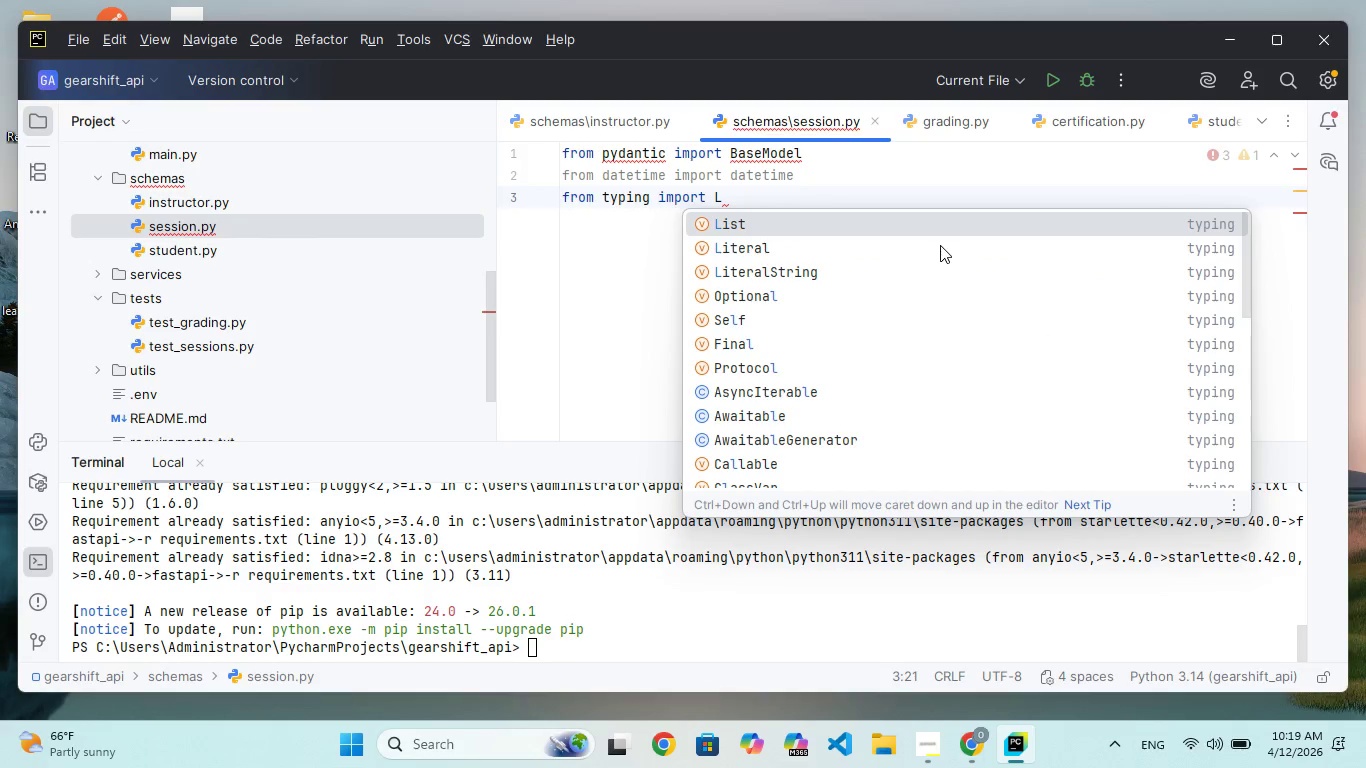 
hold_key(key=S, duration=0.38)
 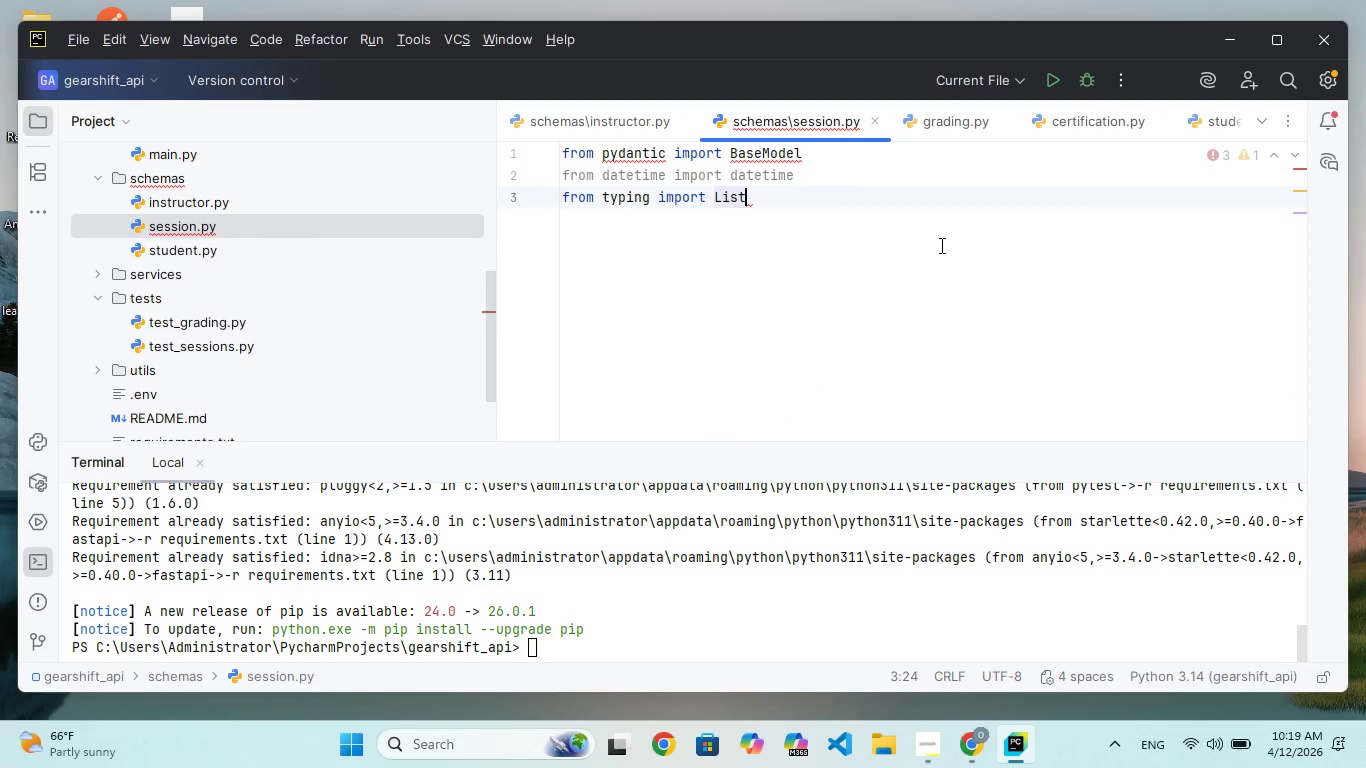 
key(Enter)
 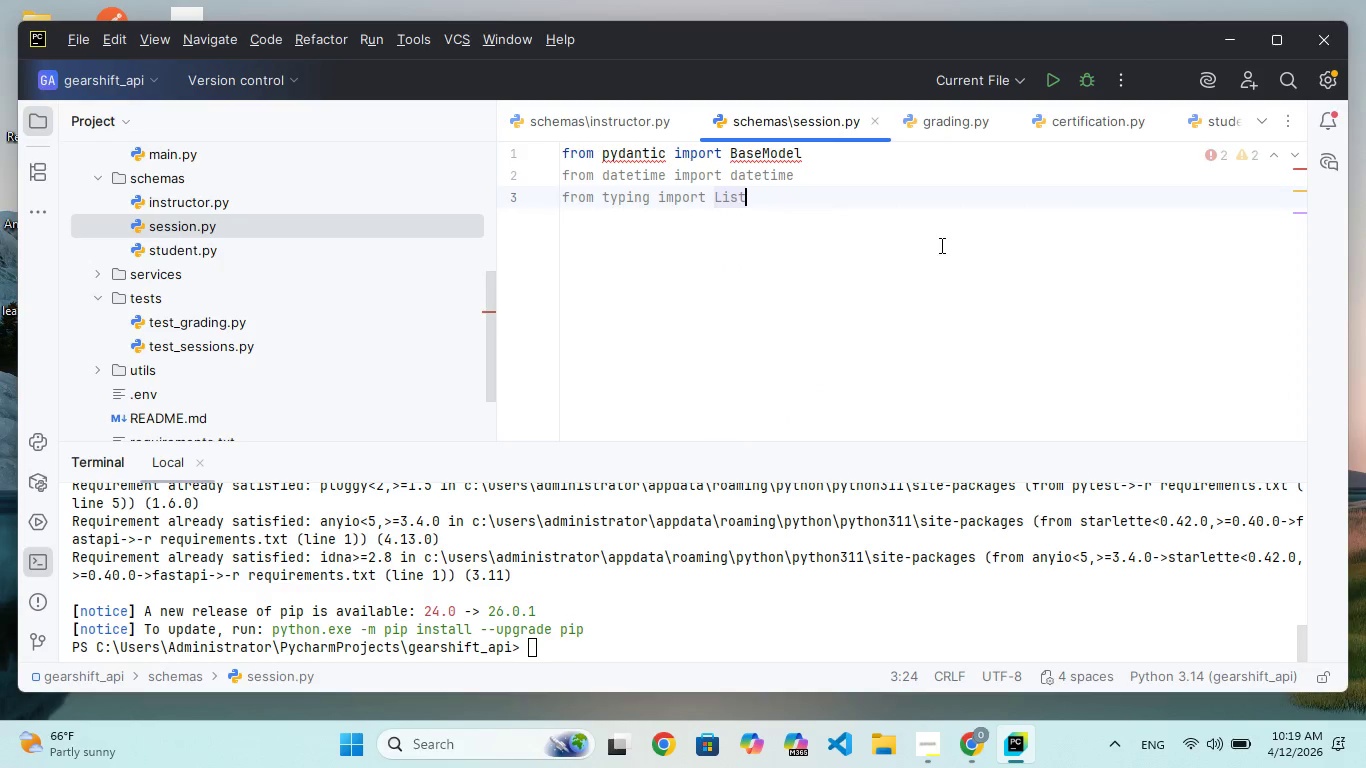 
key(Enter)
 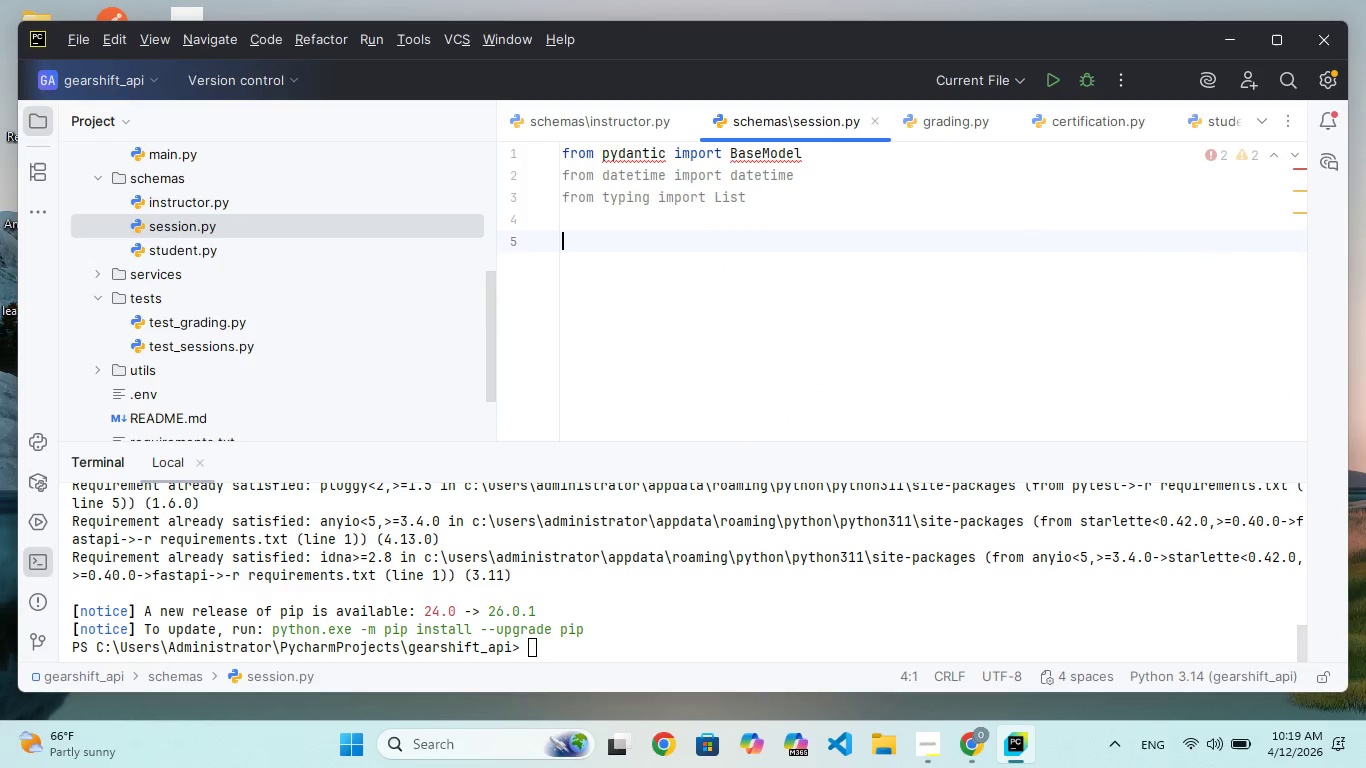 
key(Enter)
 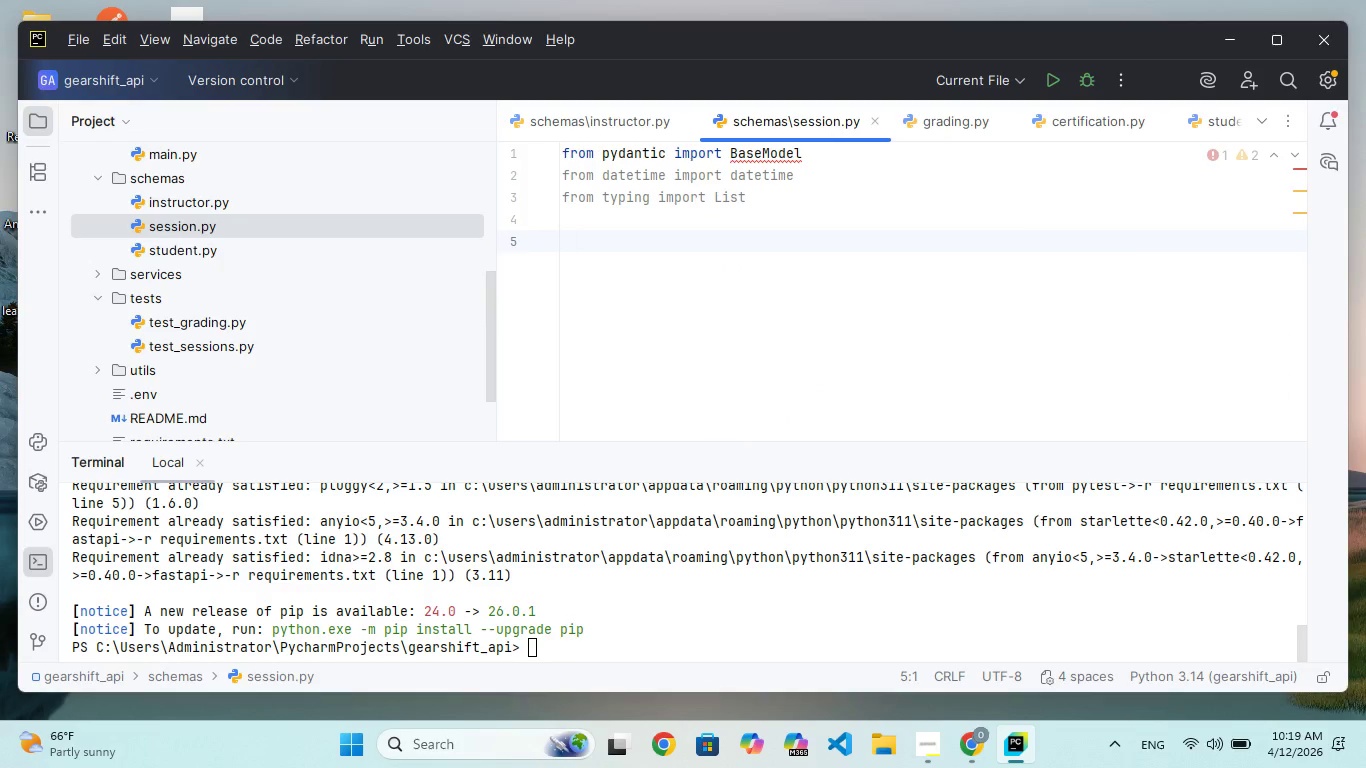 
key(Enter)
 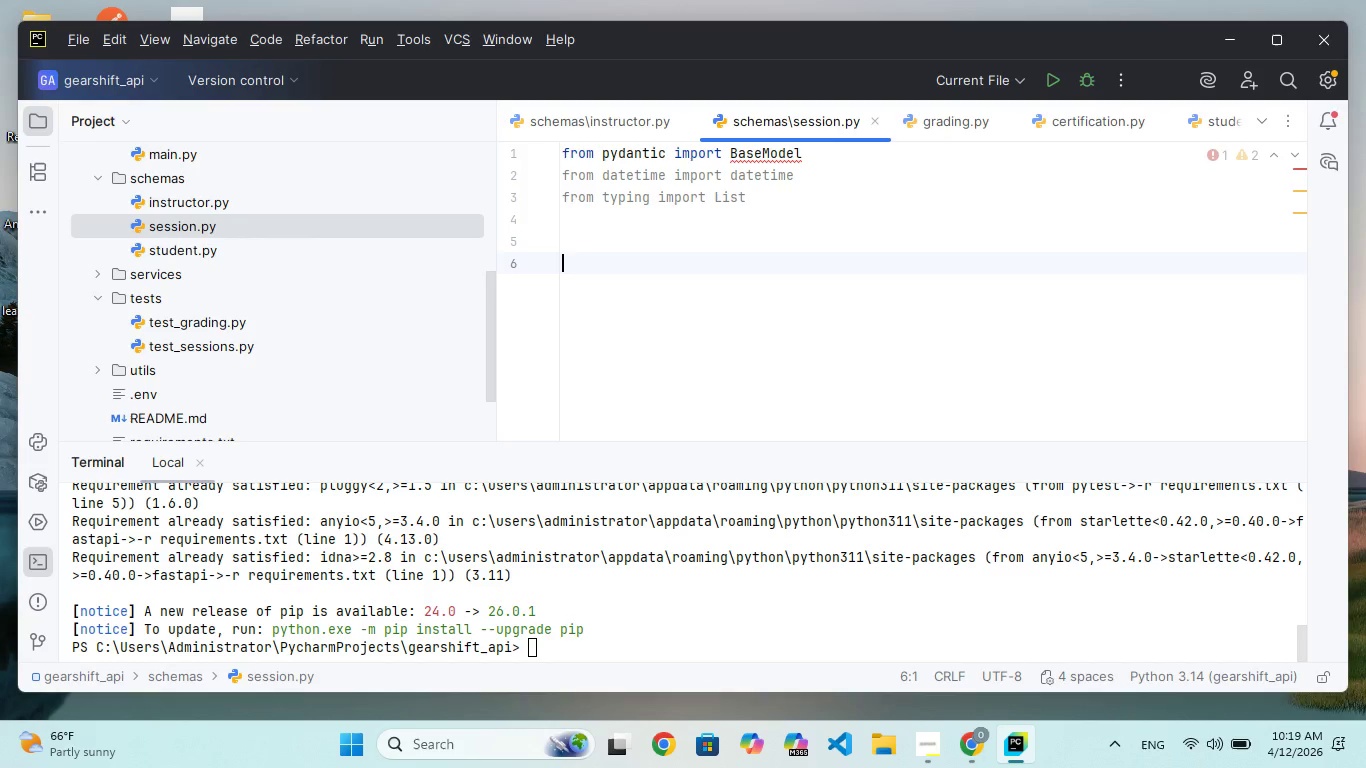 
type(class TelematisData(BaseModel)
 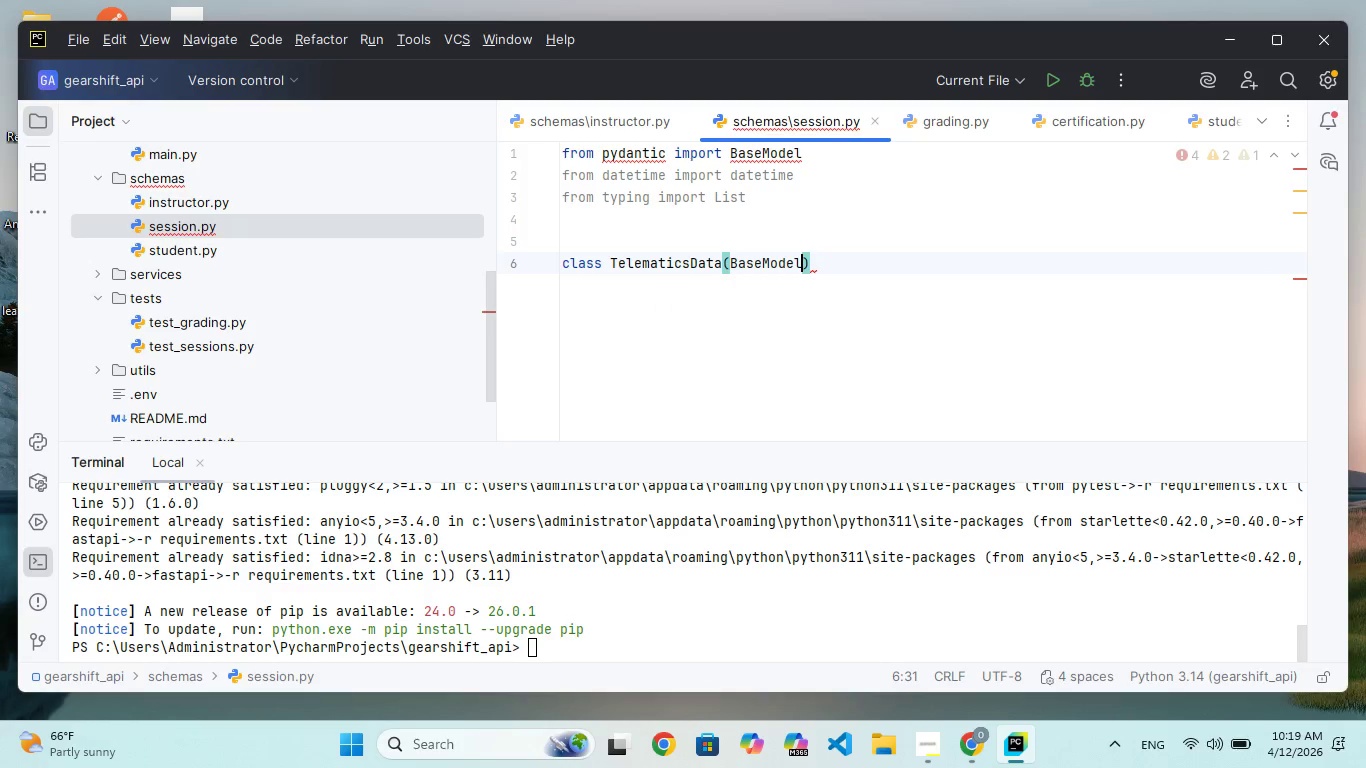 
key(ArrowRight)
 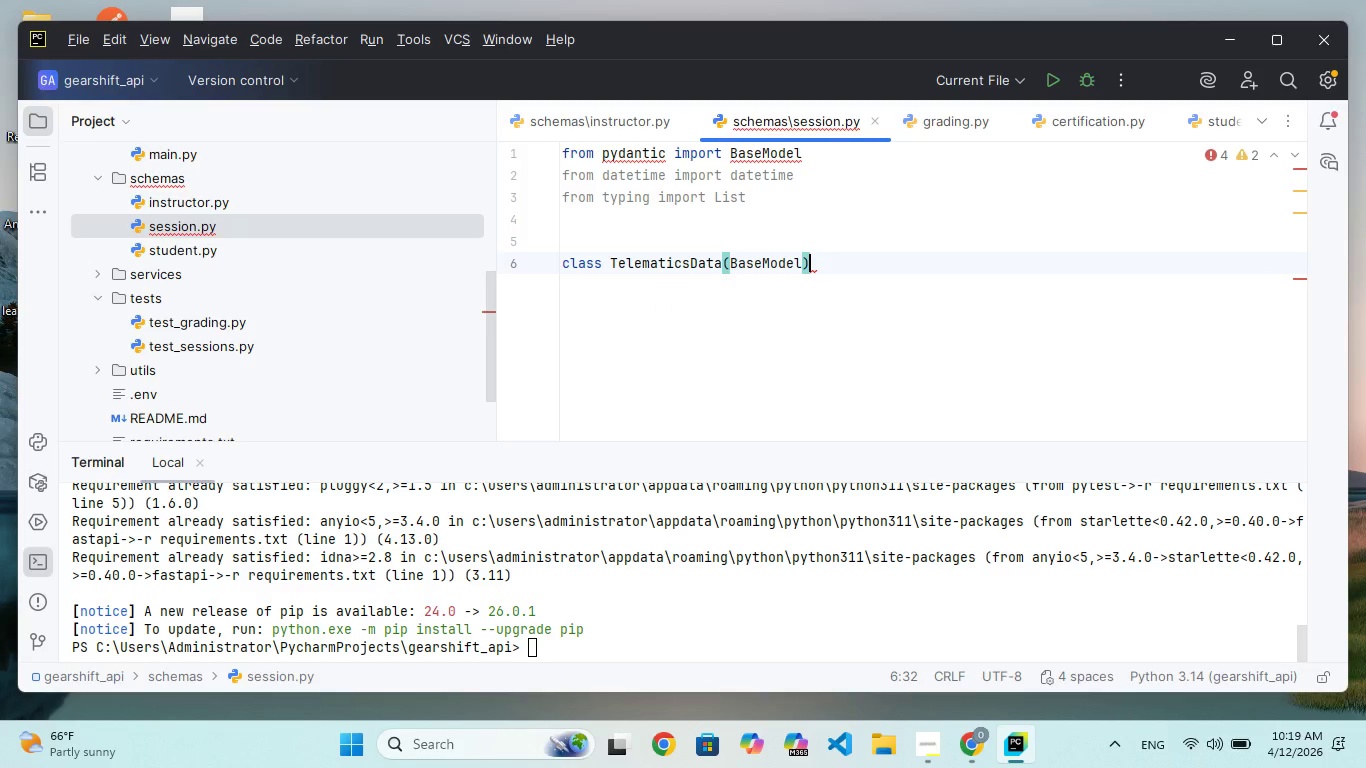 
key(Shift+Semicolon)
 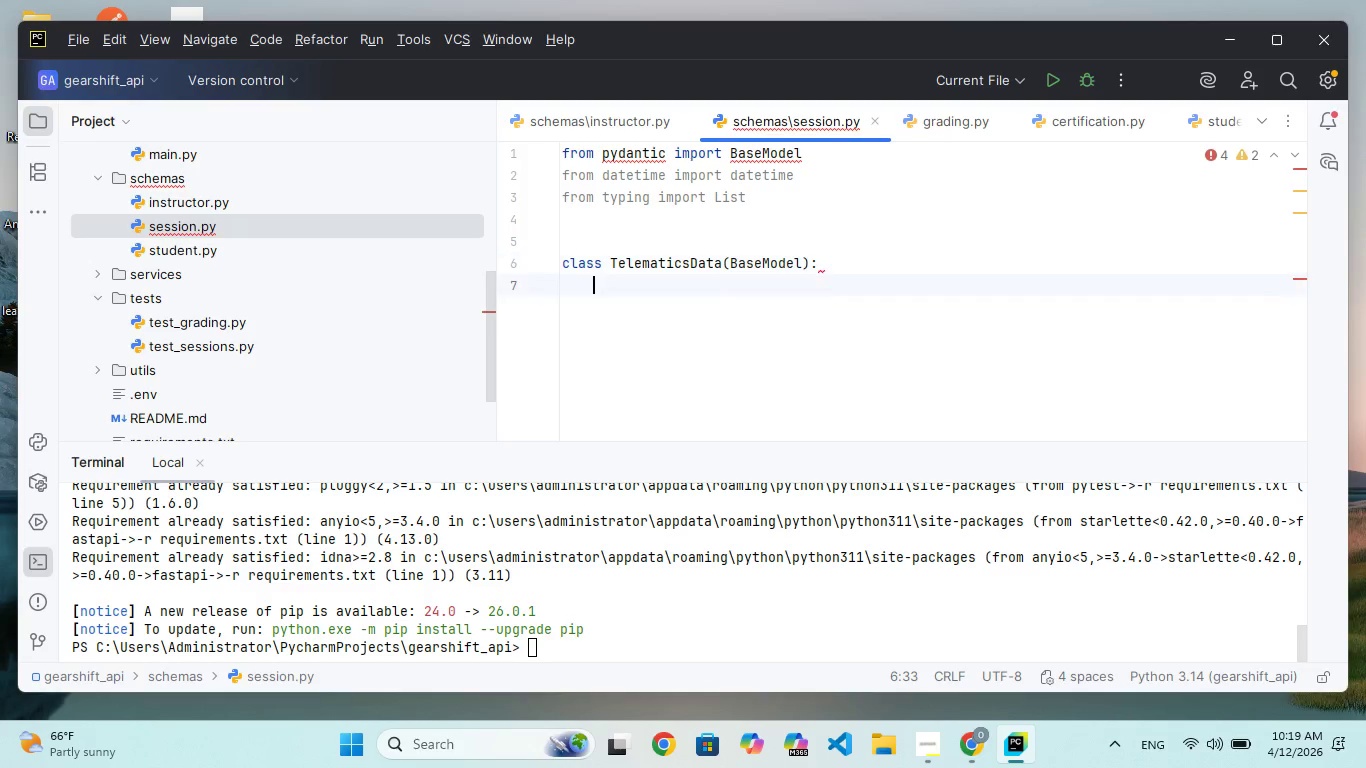 
key(Enter)
 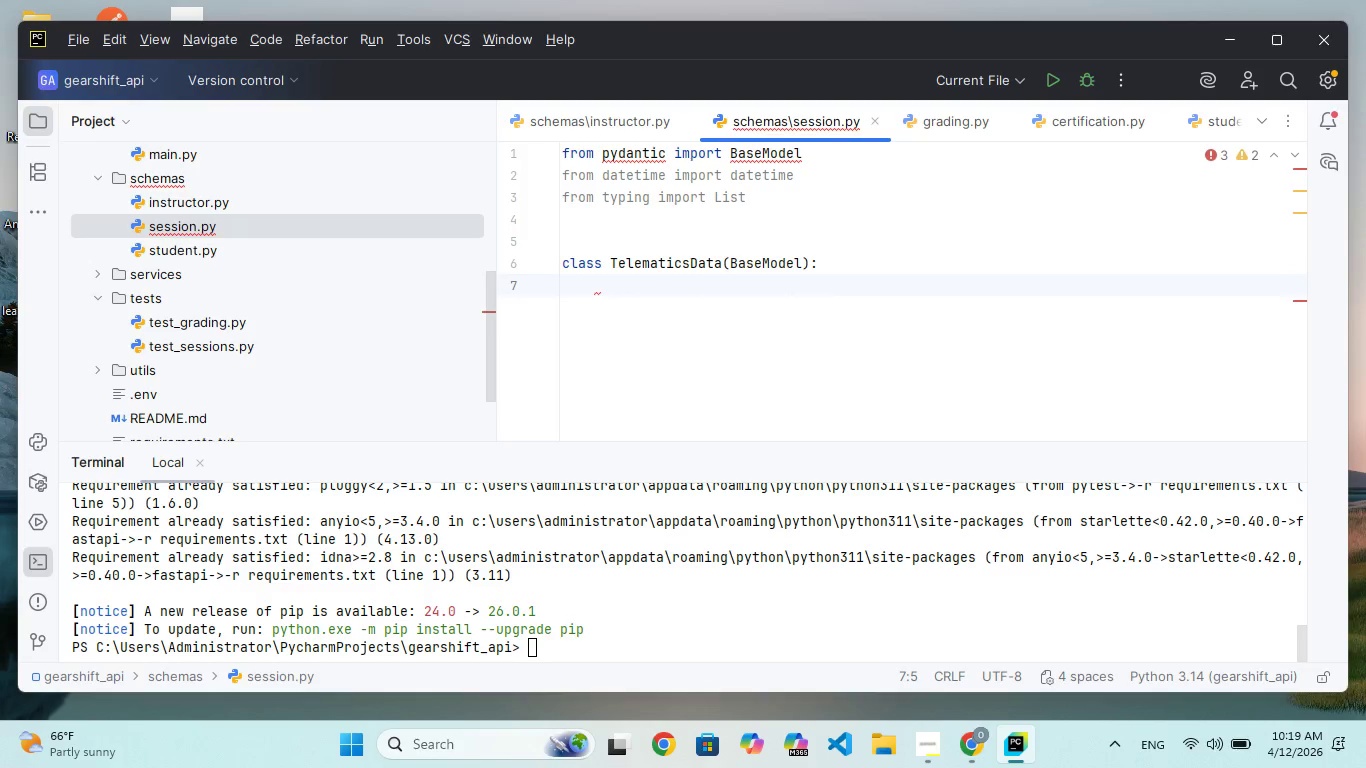 
type(speed: List[float)
 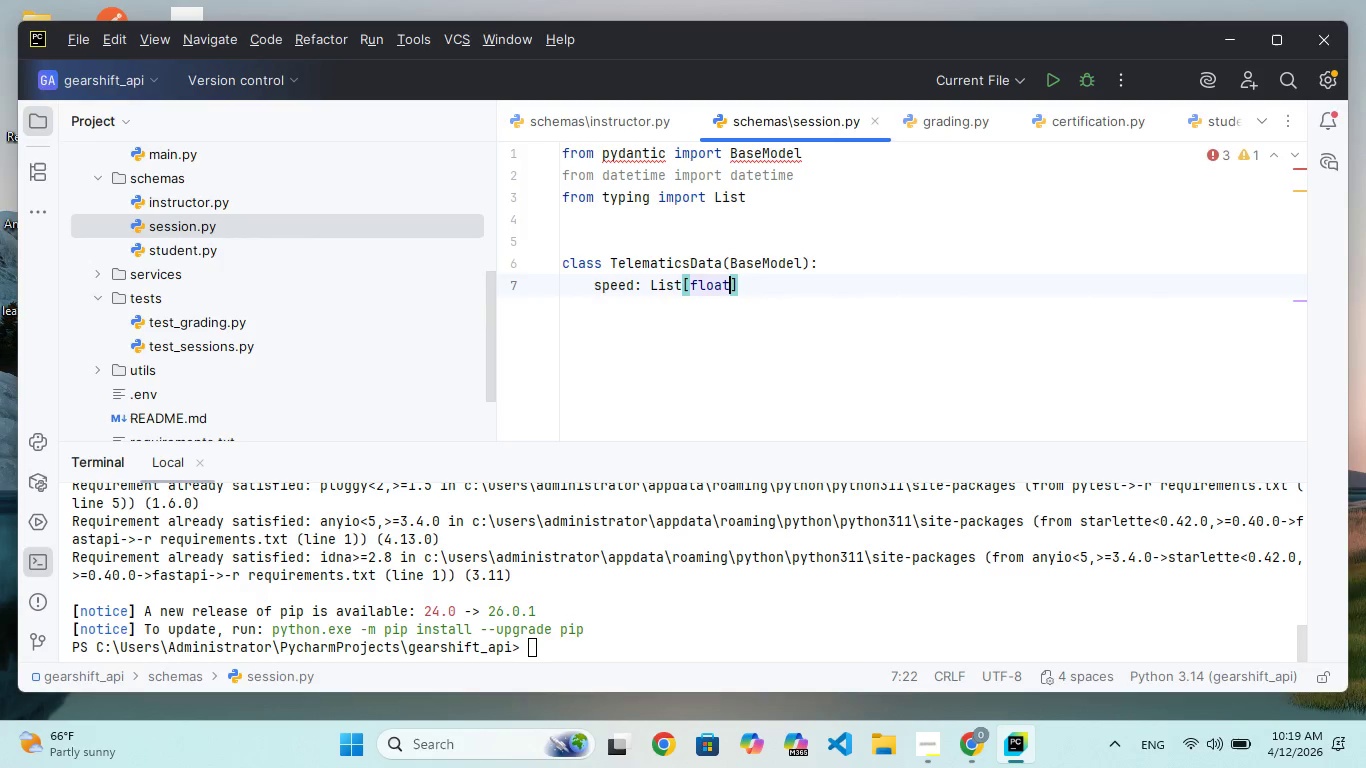 
key(ArrowRight)
 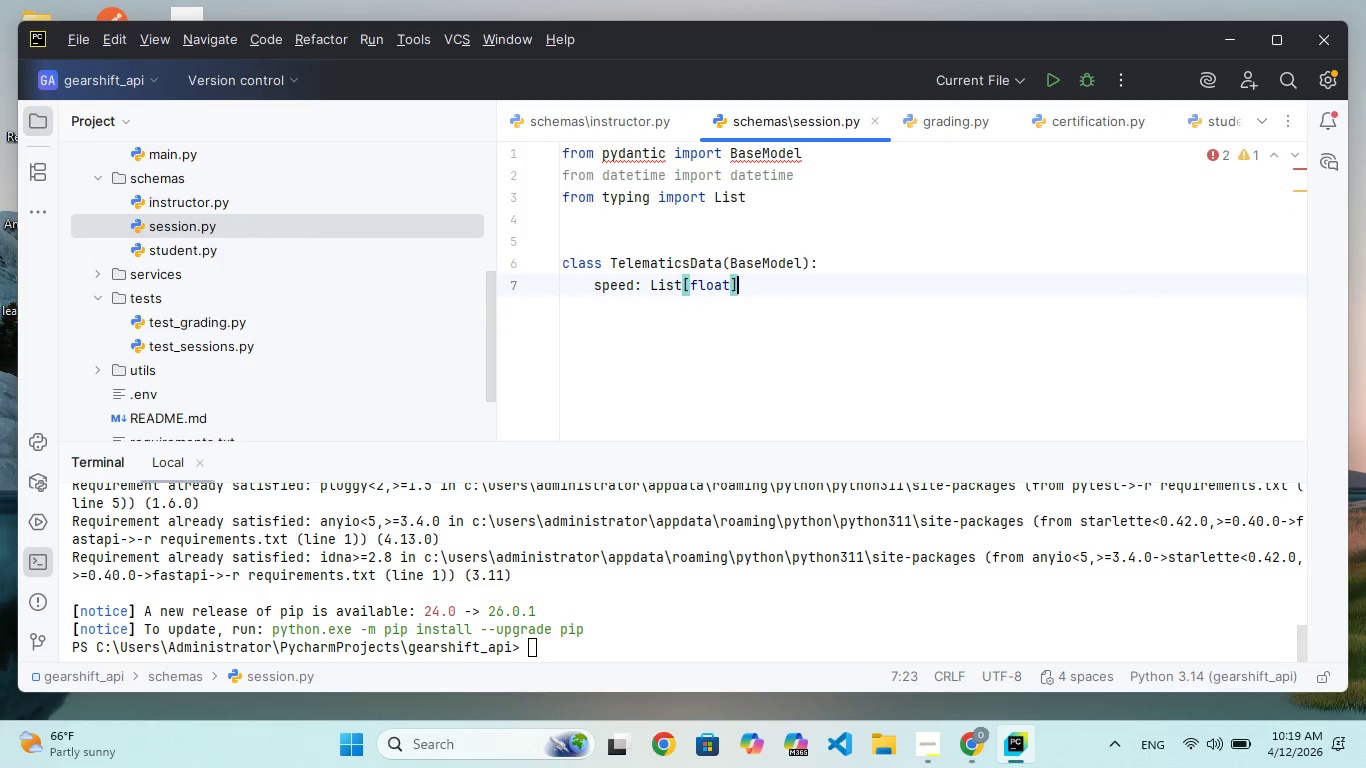 
key(Enter)
 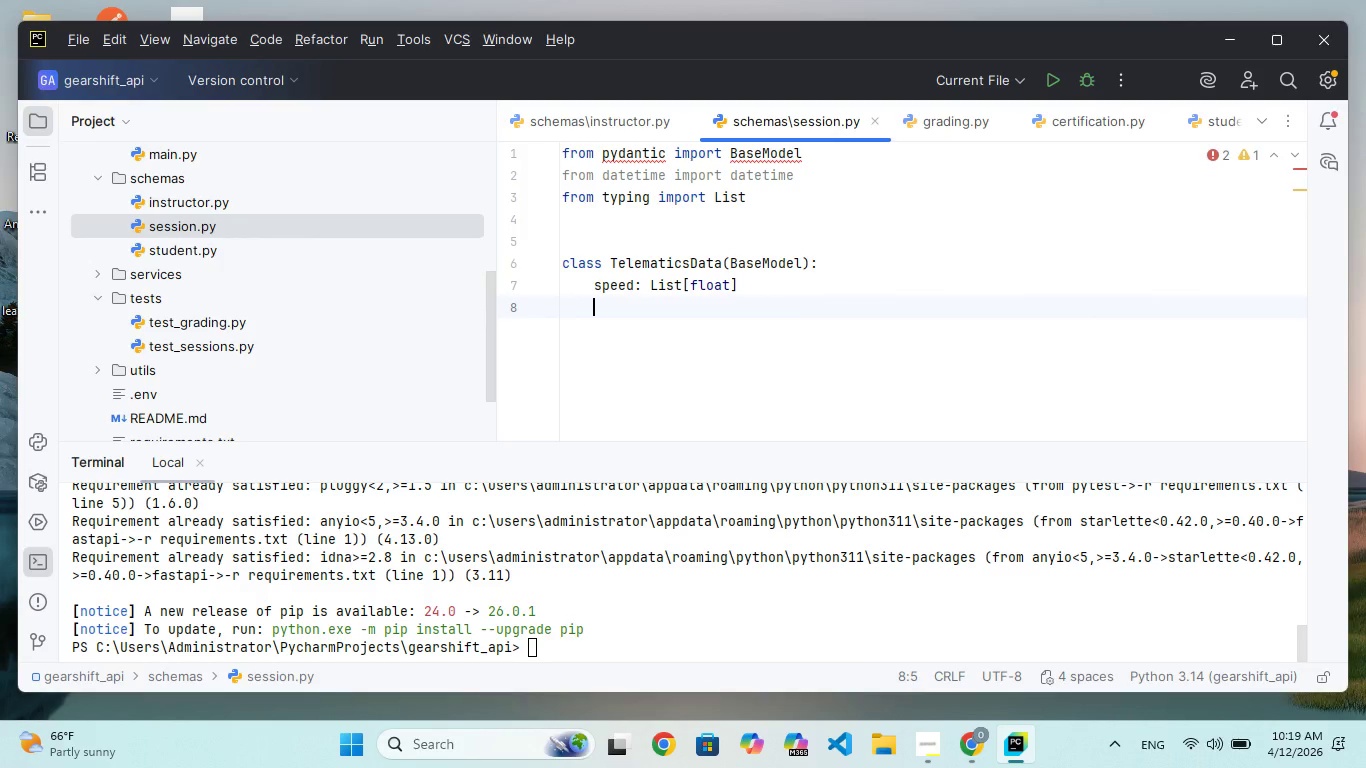 
key(Enter)
 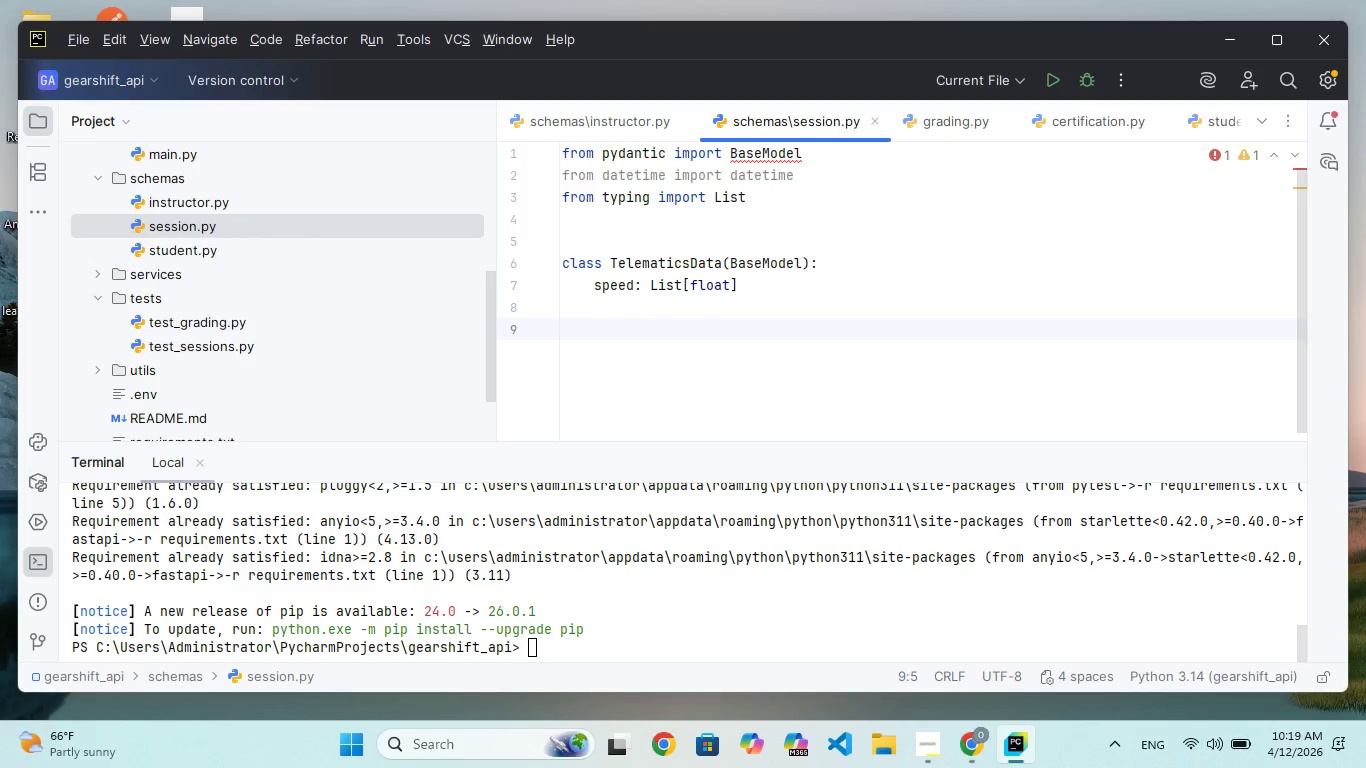 
key(Enter)
 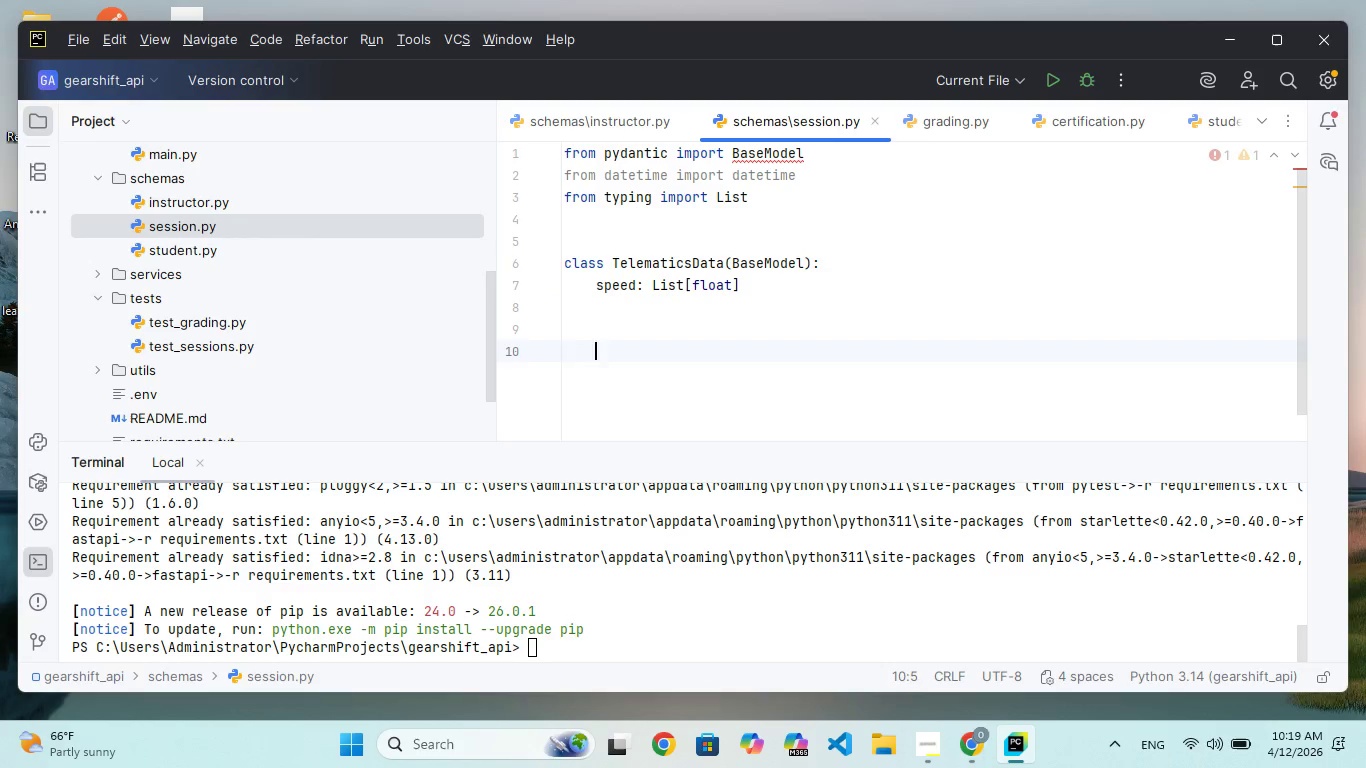 
key(Backspace)
key(Backspace)
key(Backspace)
type(cl)
 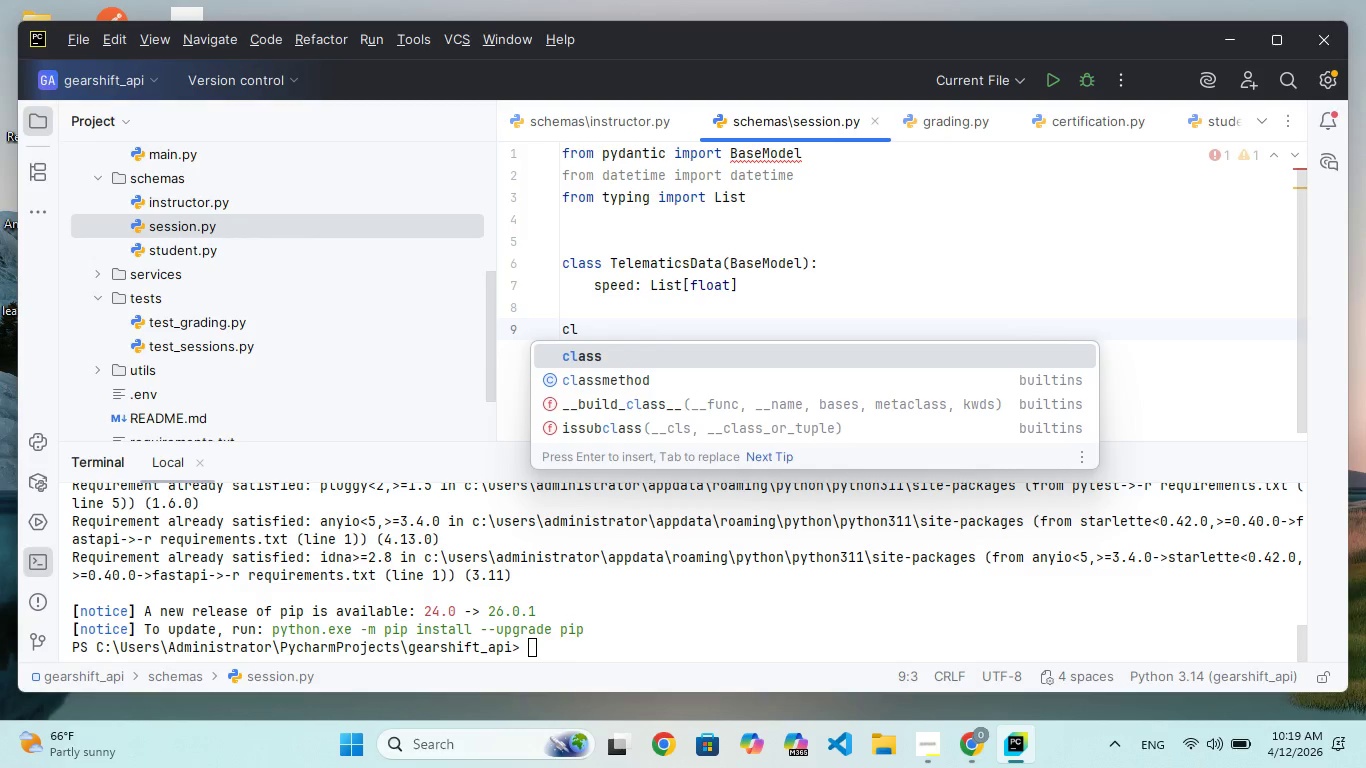 
key(Enter)
 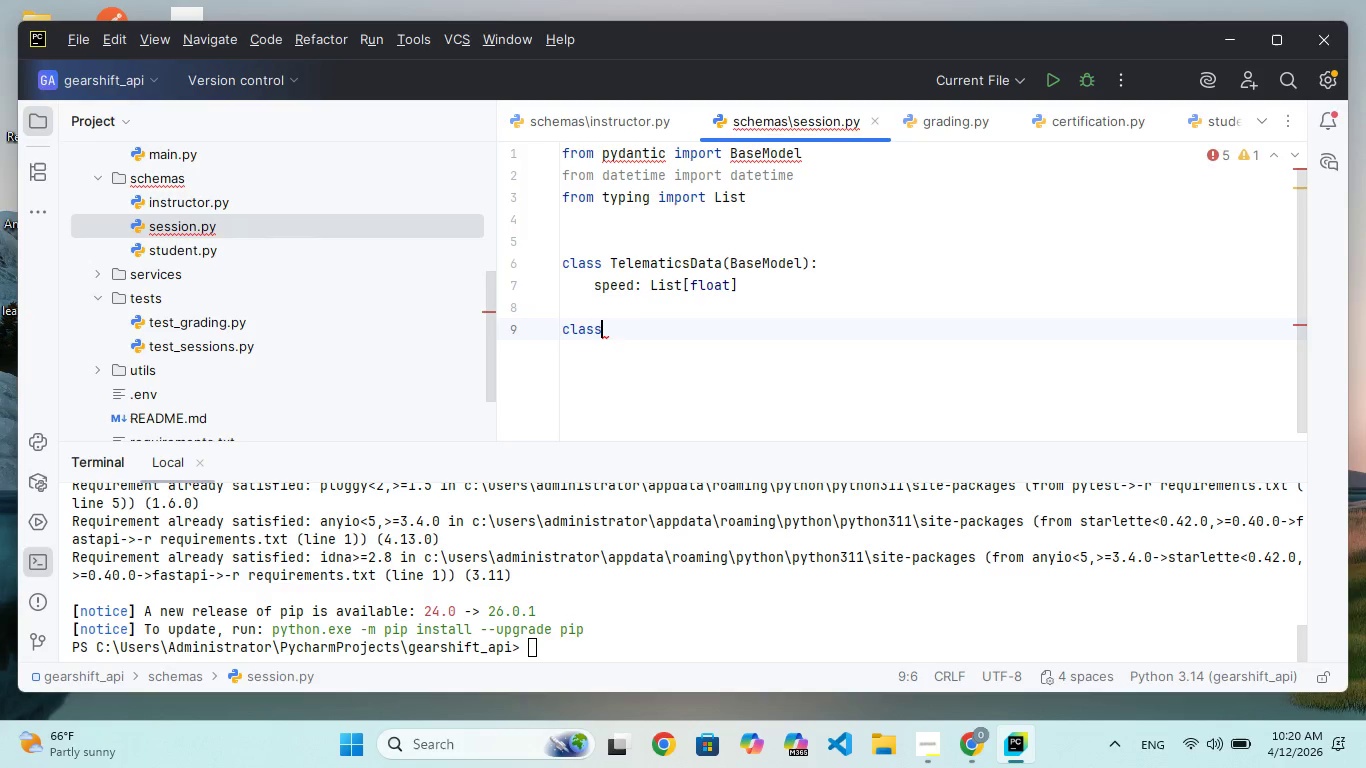 
wait(33.11)
 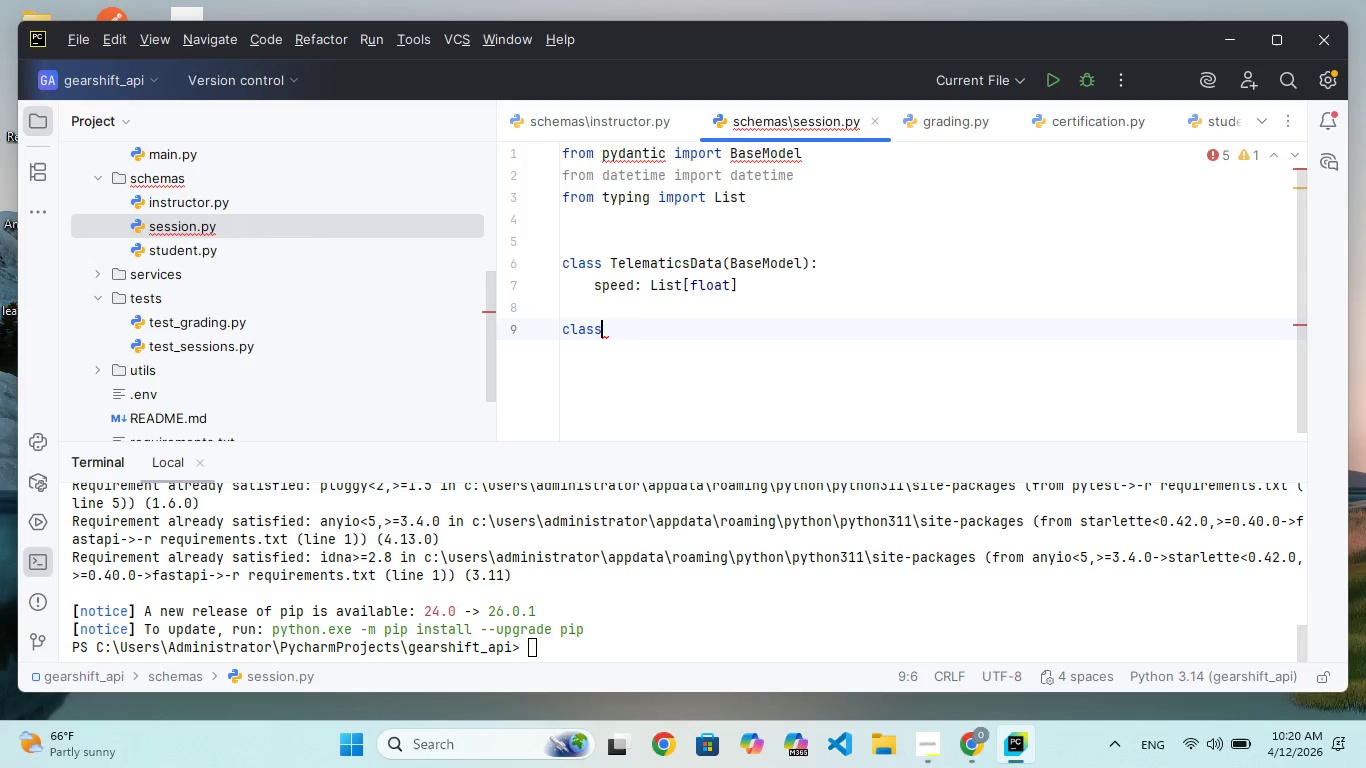 
type( SessionCreate(Base)
 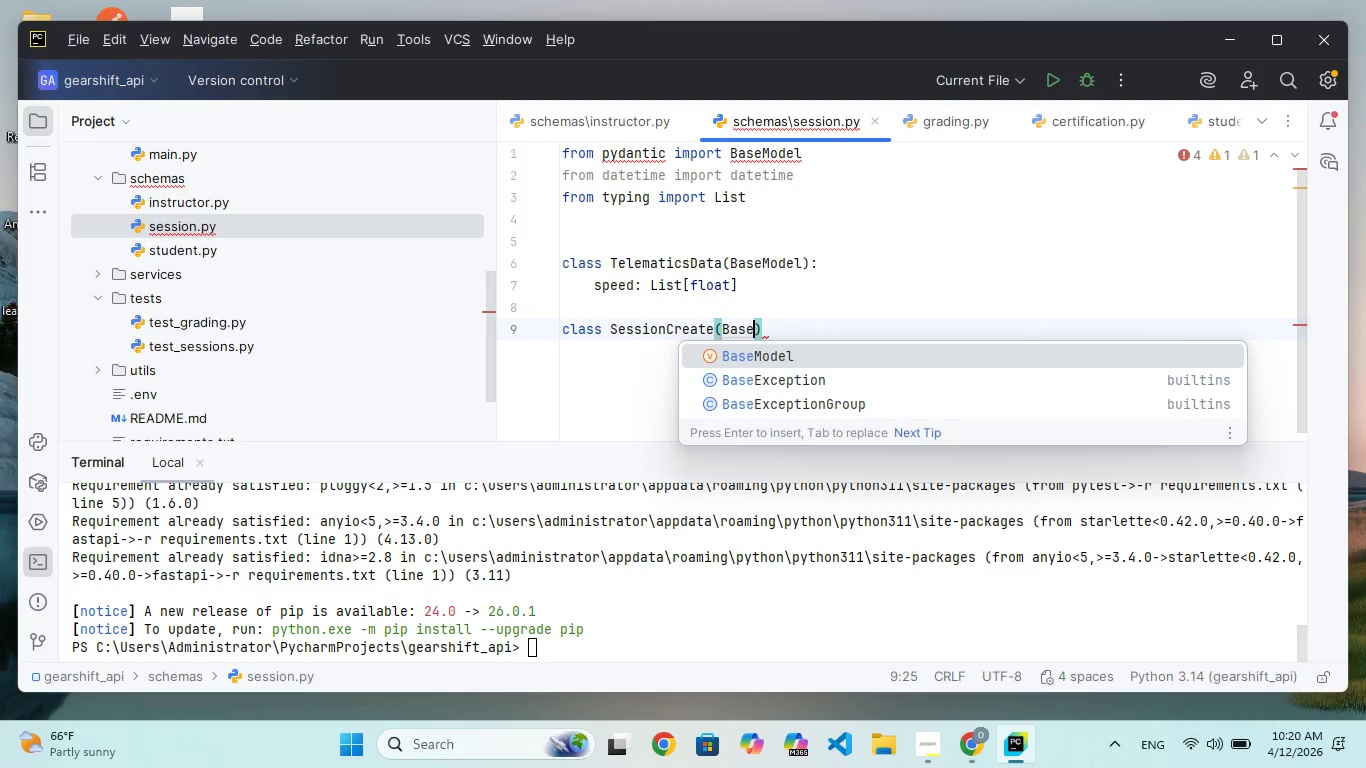 
key(Enter)
 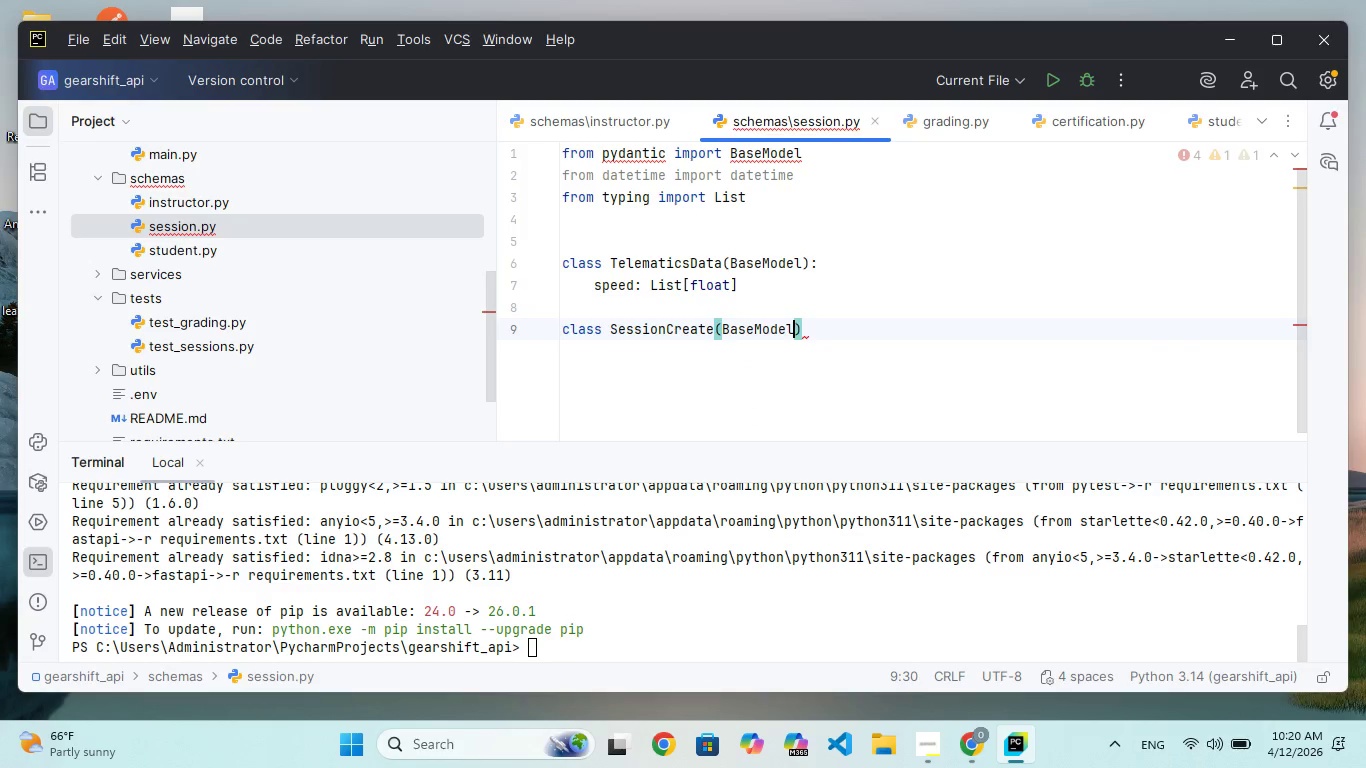 
key(ArrowRight)
 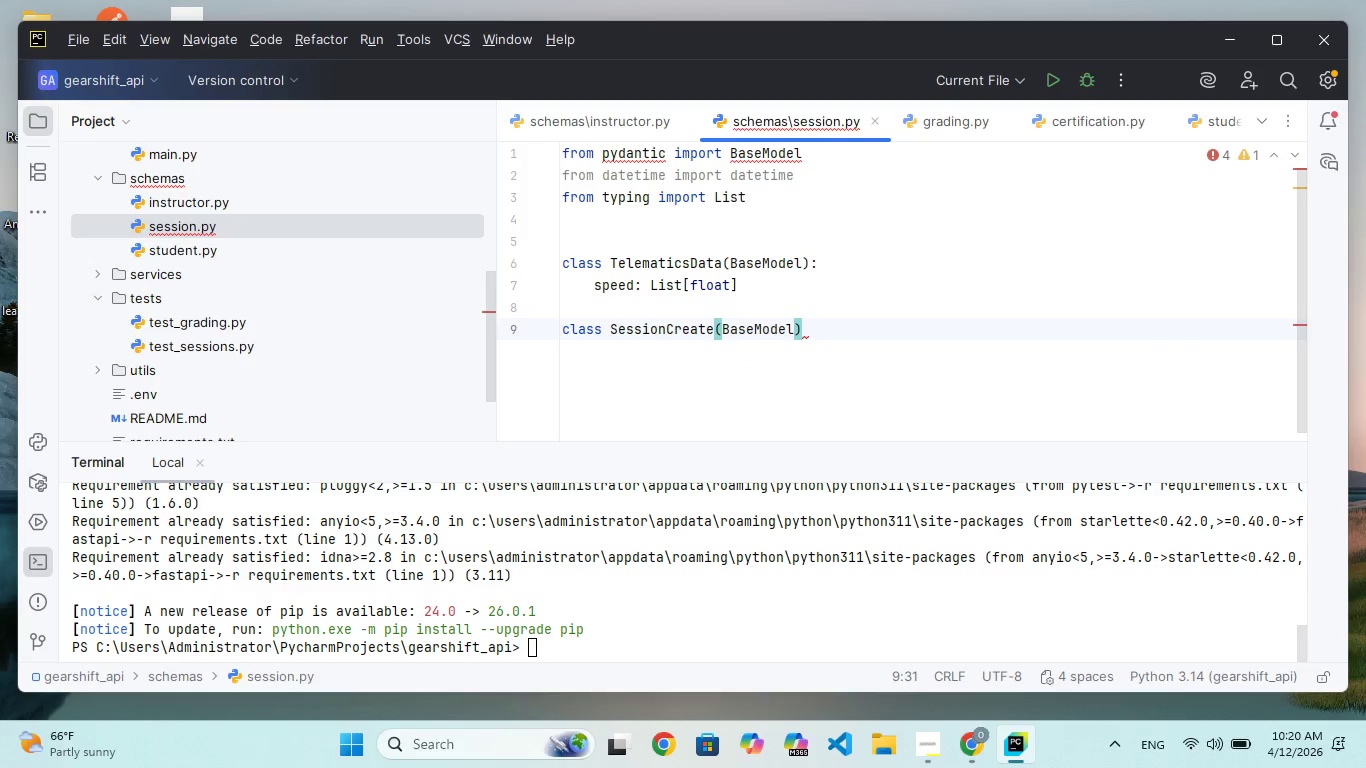 
key(Shift+Semicolon)
 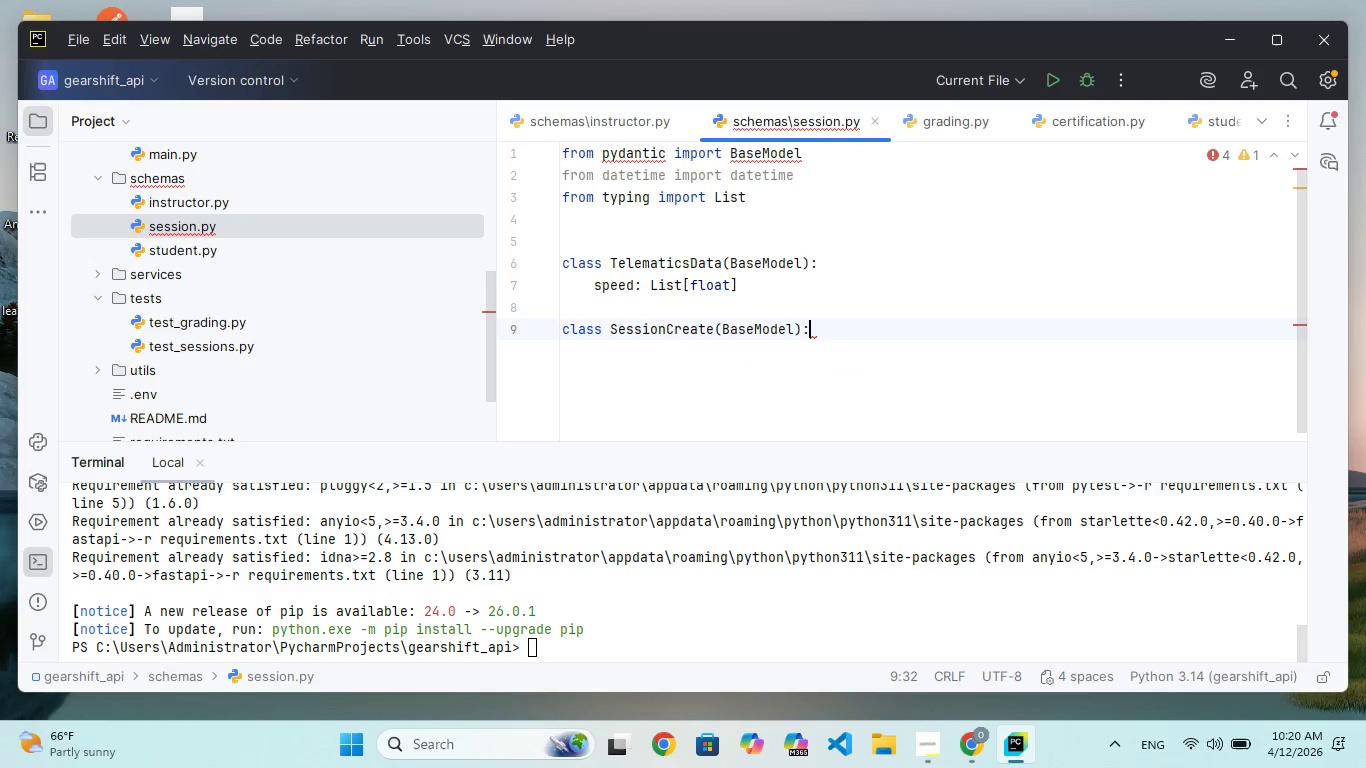 
key(Enter)
 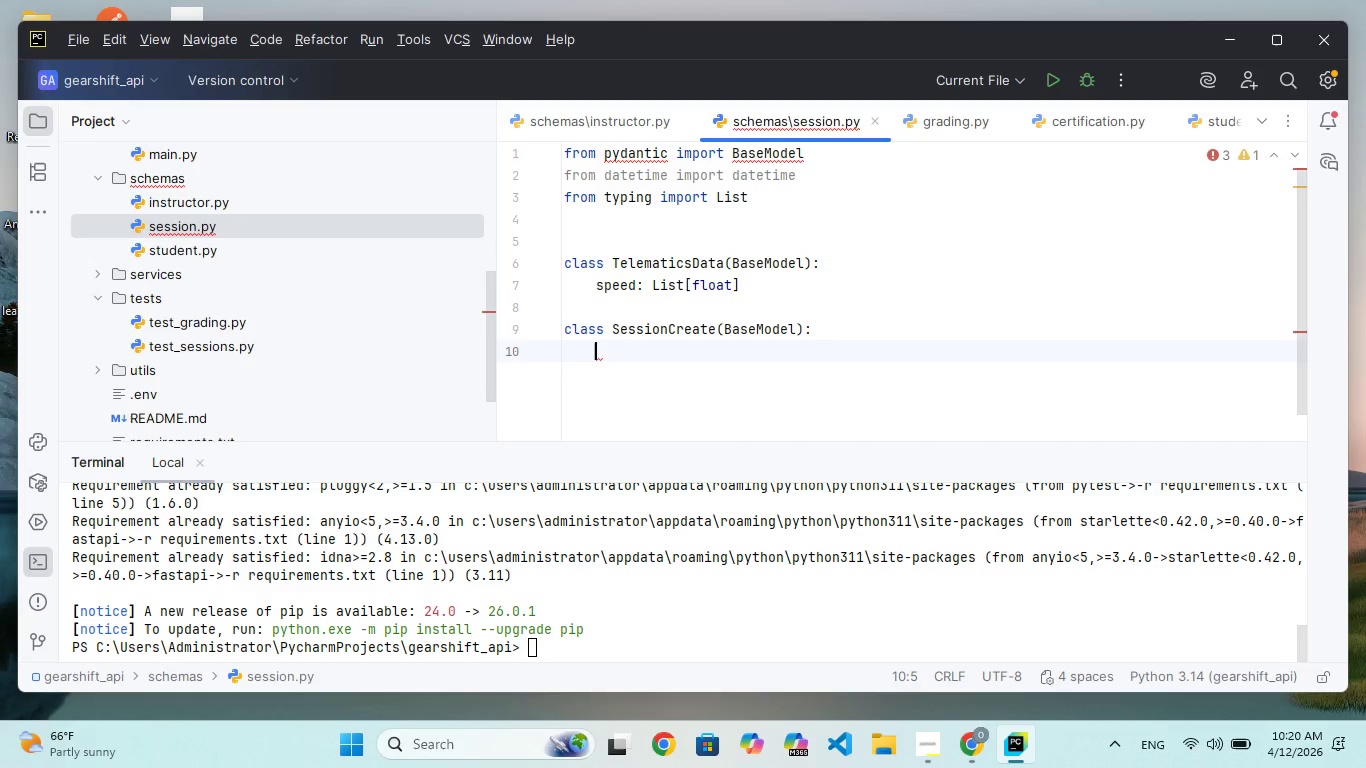 
type(student)
key(Backspace)
key(Backspace)
type(_id = int)
 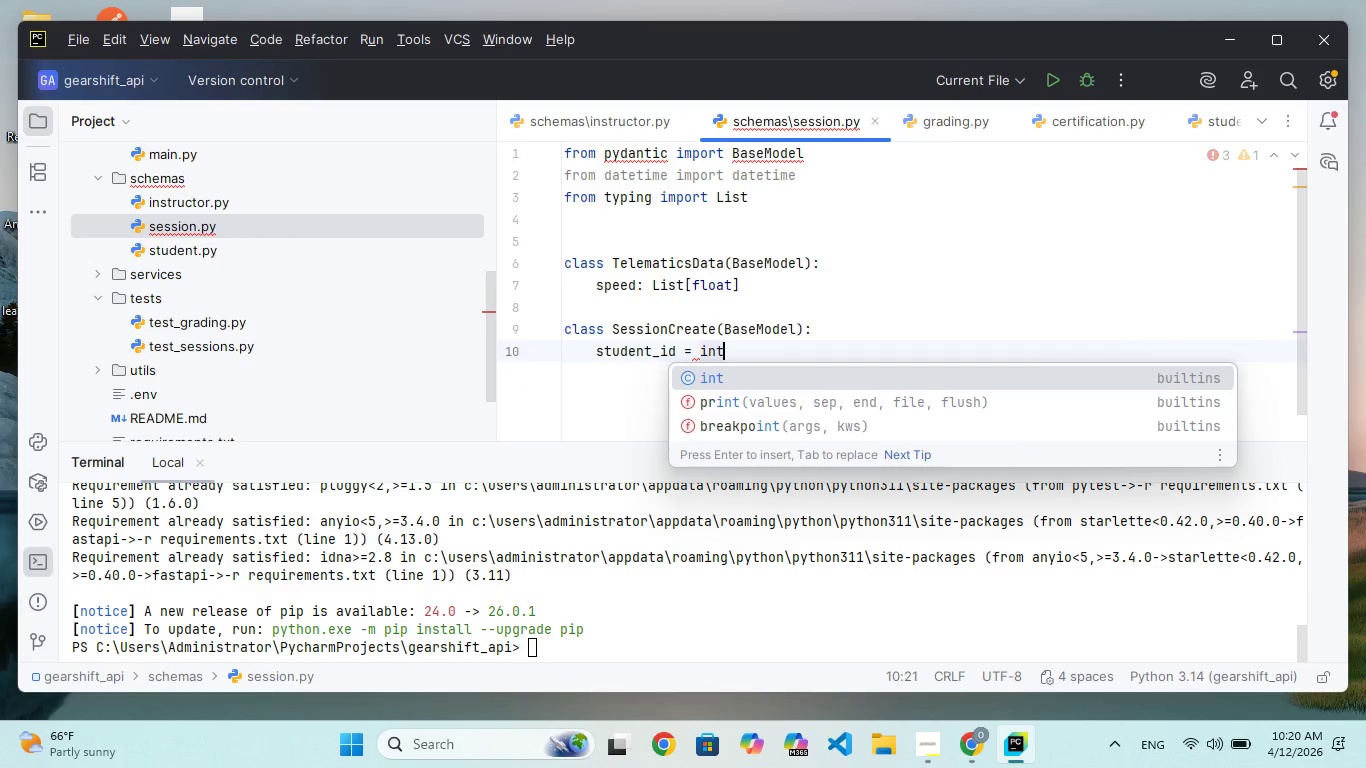 
hold_key(key=Enter, duration=0.39)
 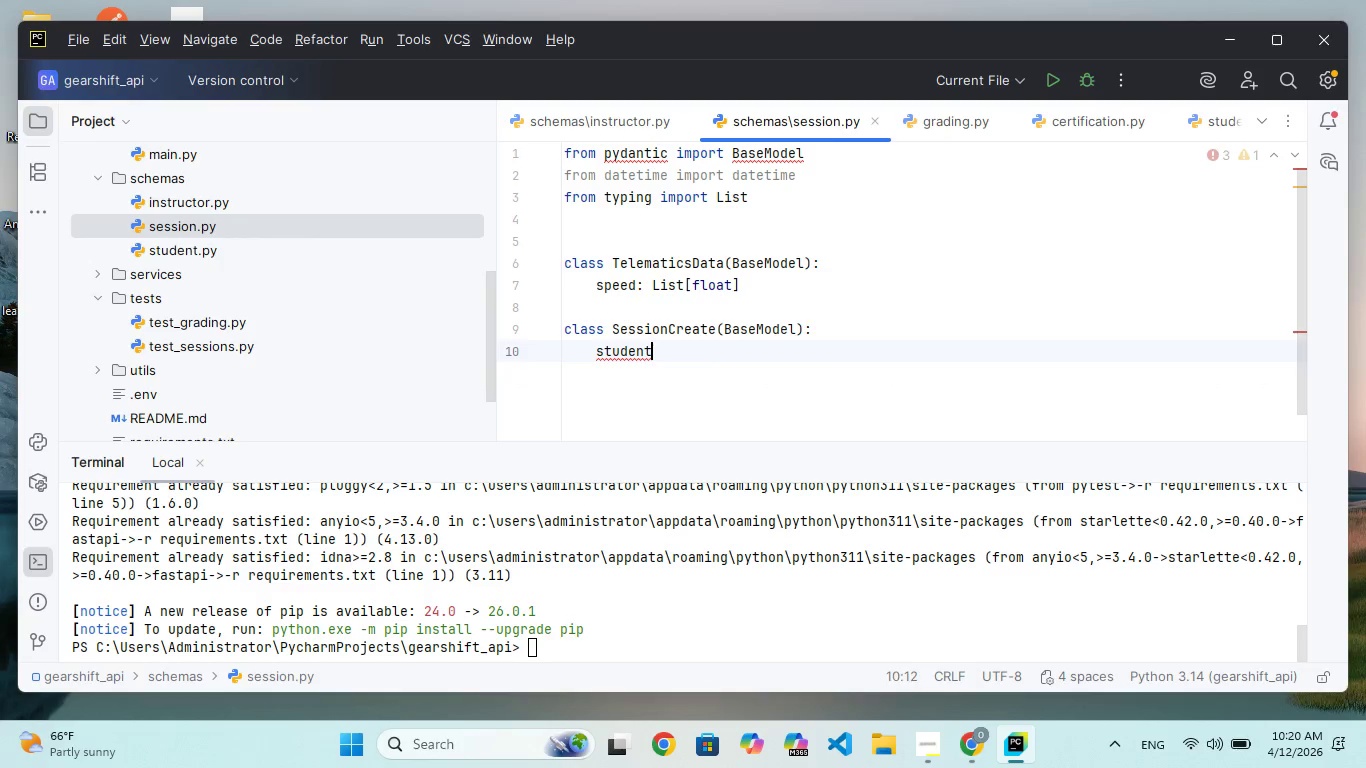 
key(ArrowLeft)
 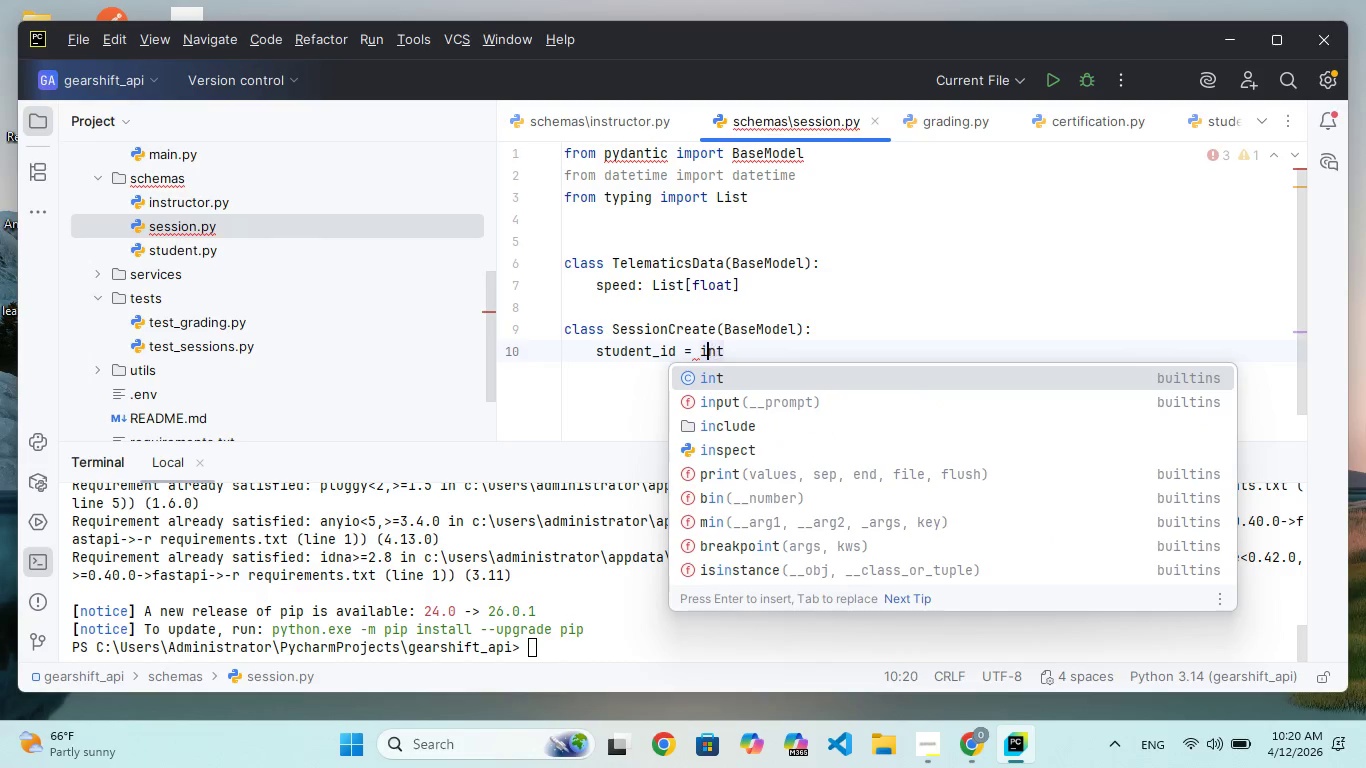 
key(ArrowLeft)
 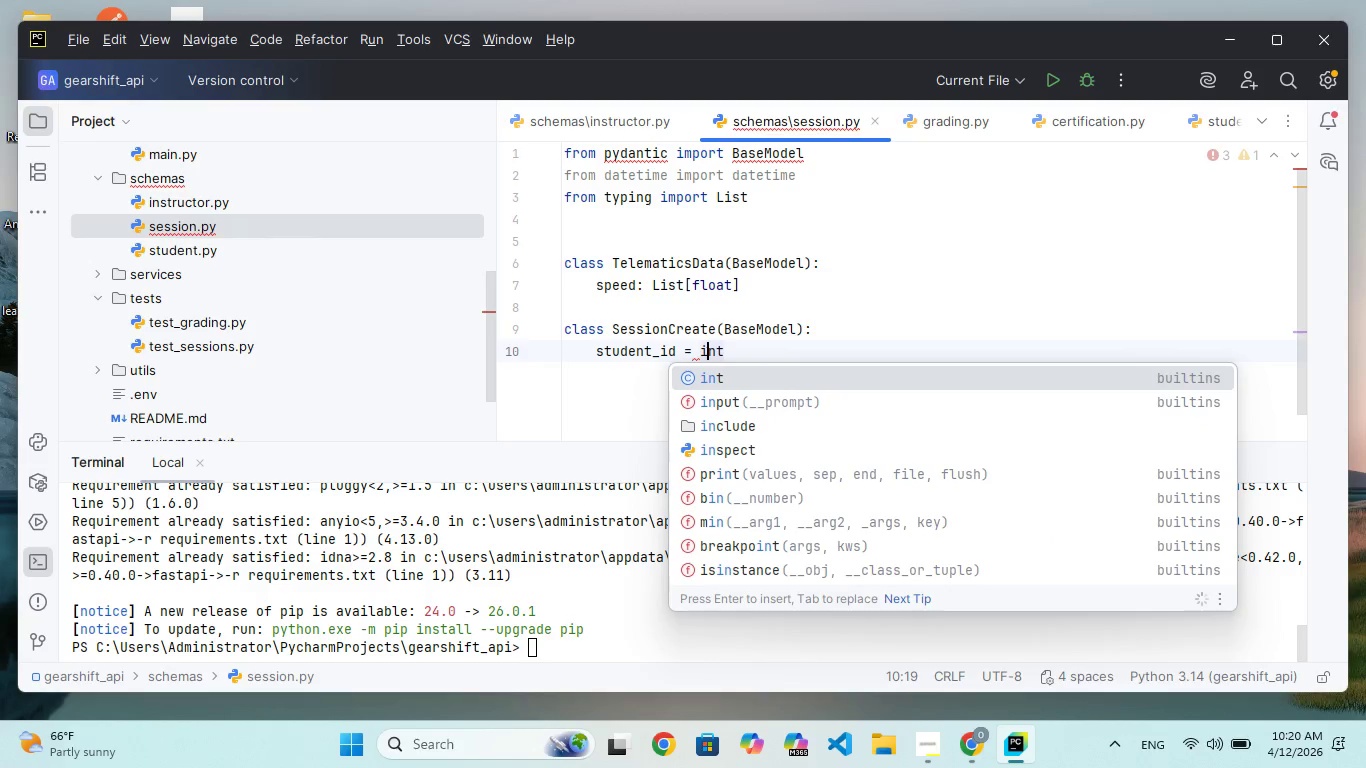 
key(ArrowLeft)
 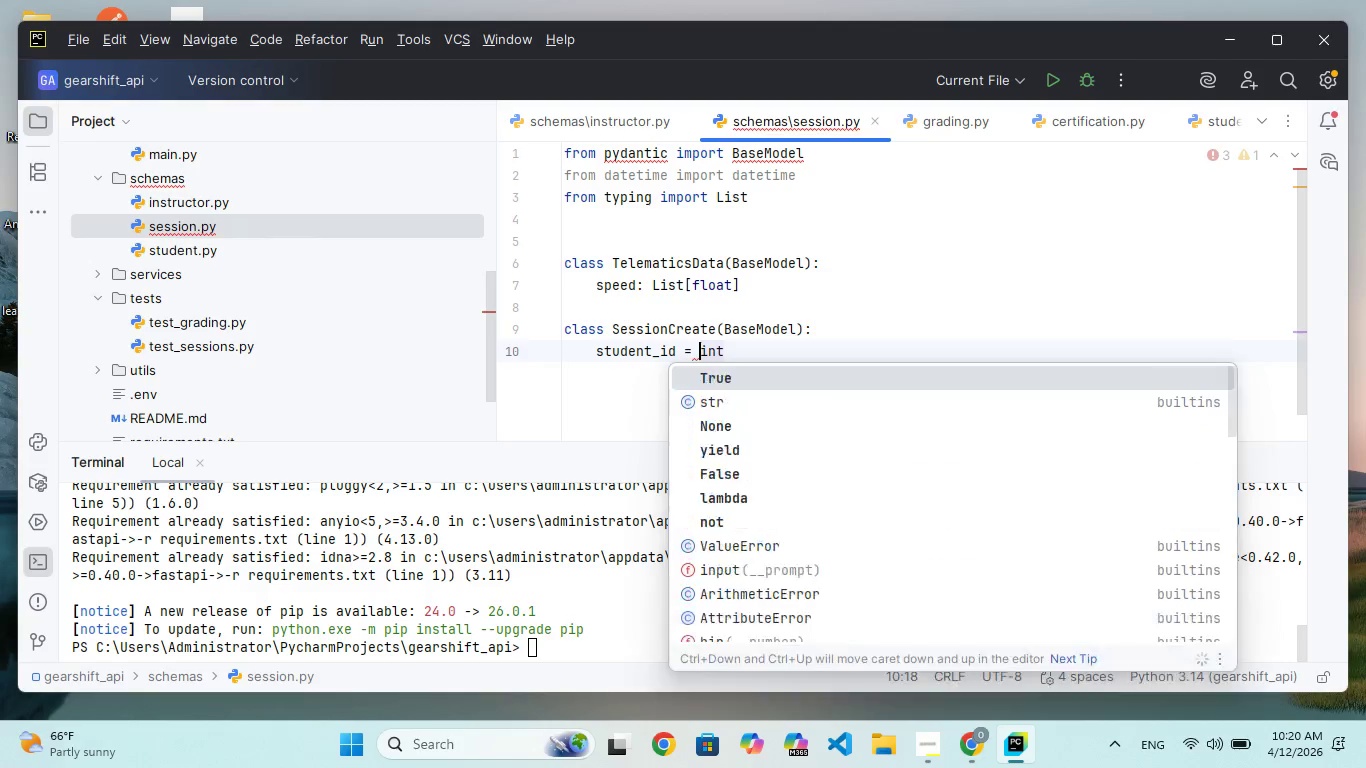 
key(ArrowLeft)
 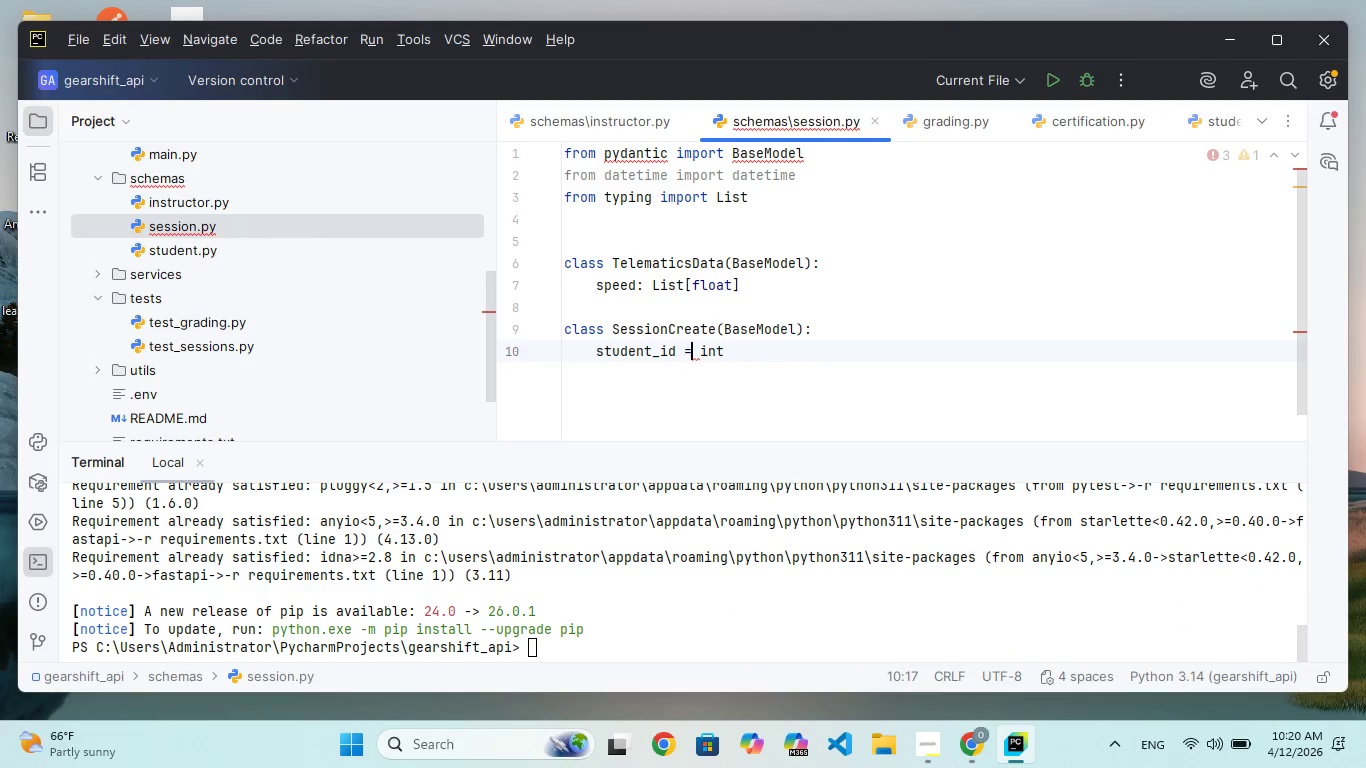 
key(Backspace)
 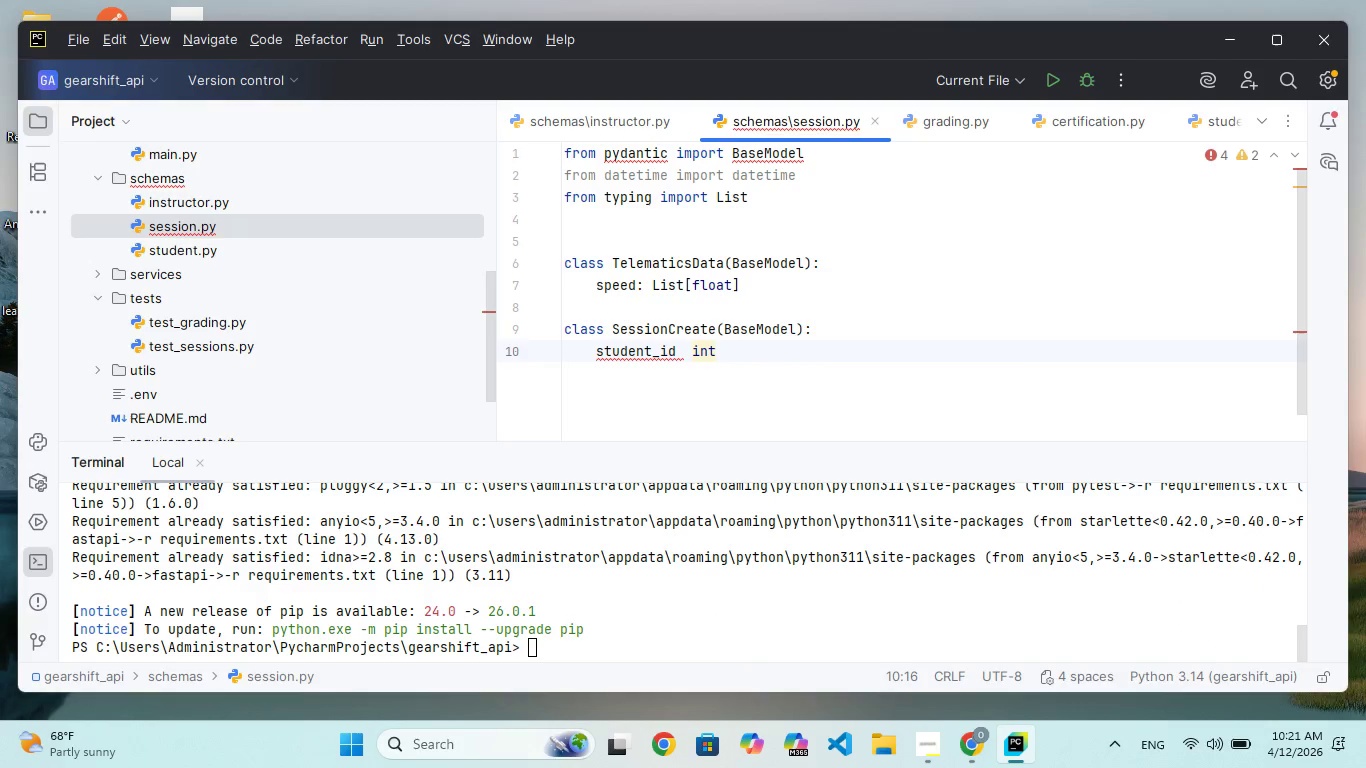 
key(Backspace)
 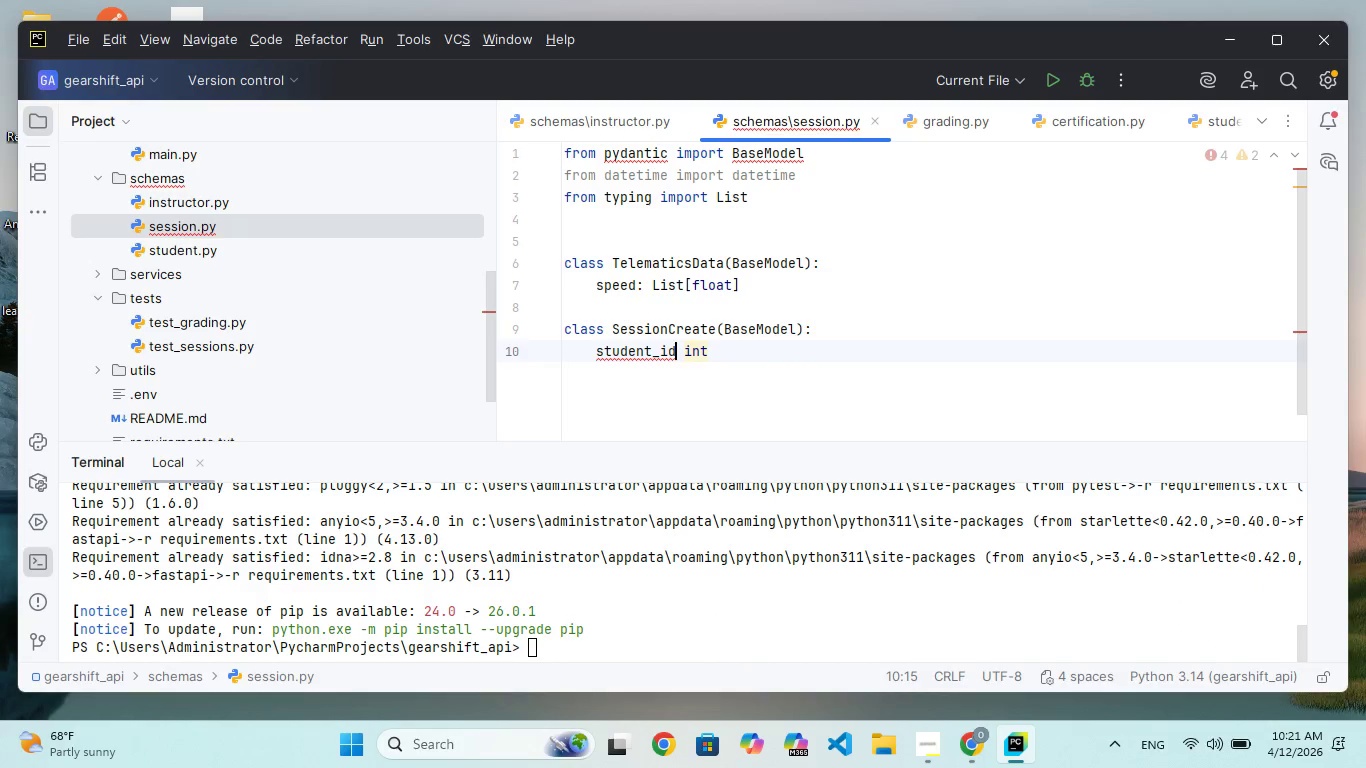 
key(Shift+Semicolon)
 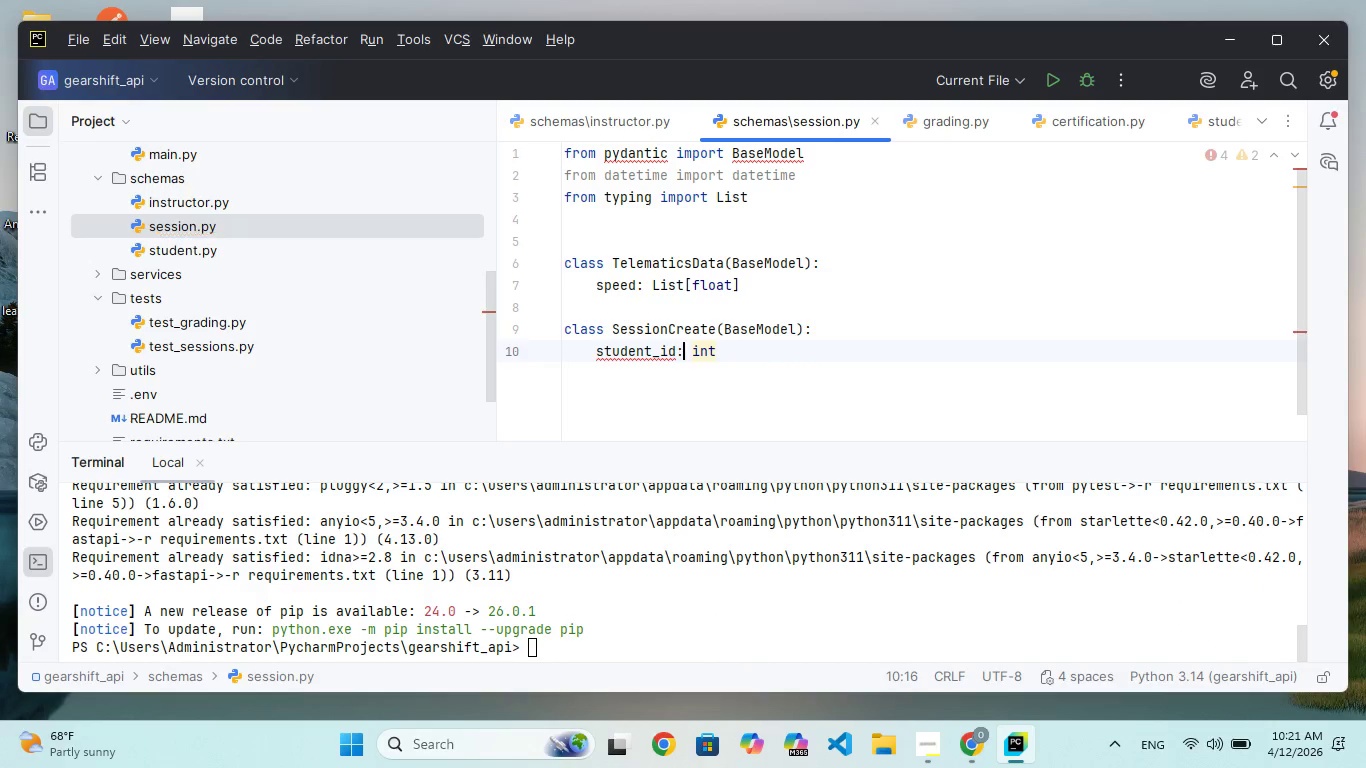 
hold_key(key=ArrowRight, duration=0.48)
 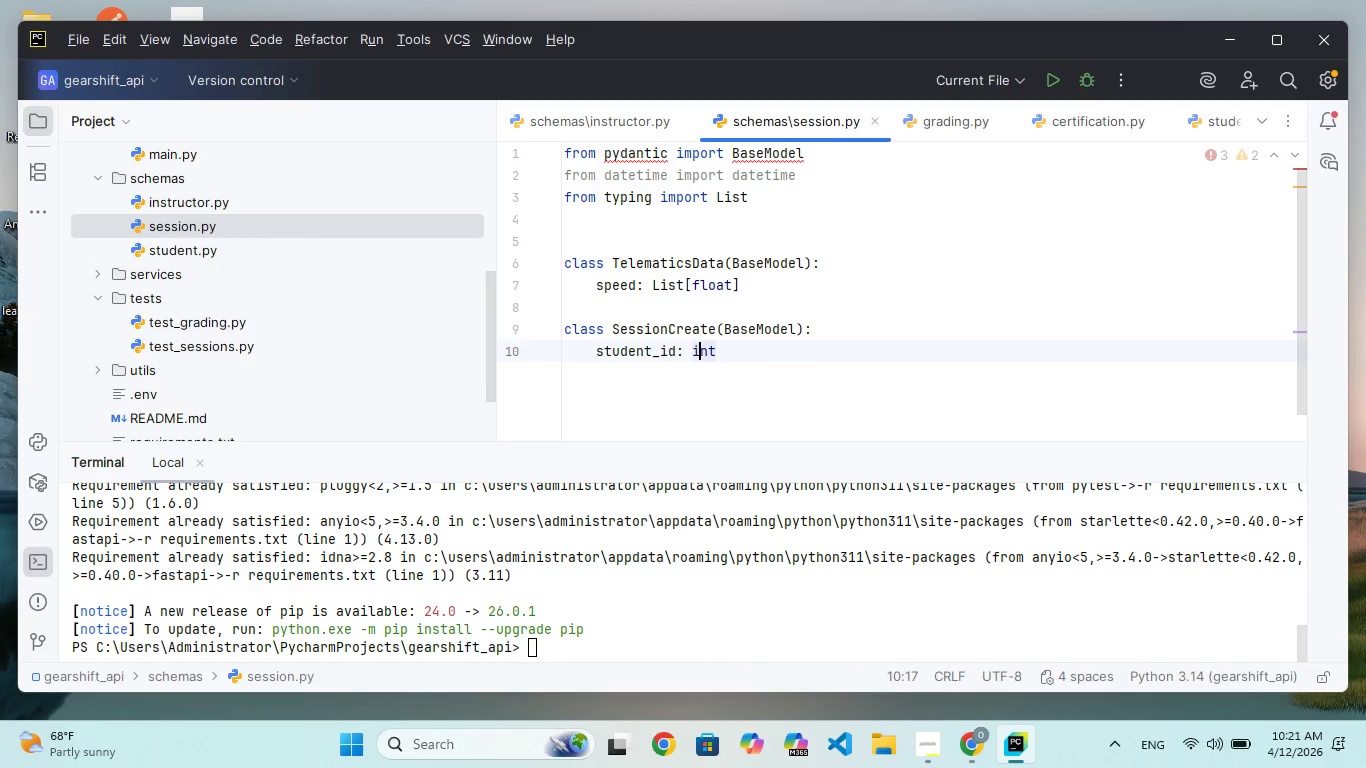 
key(ArrowRight)
 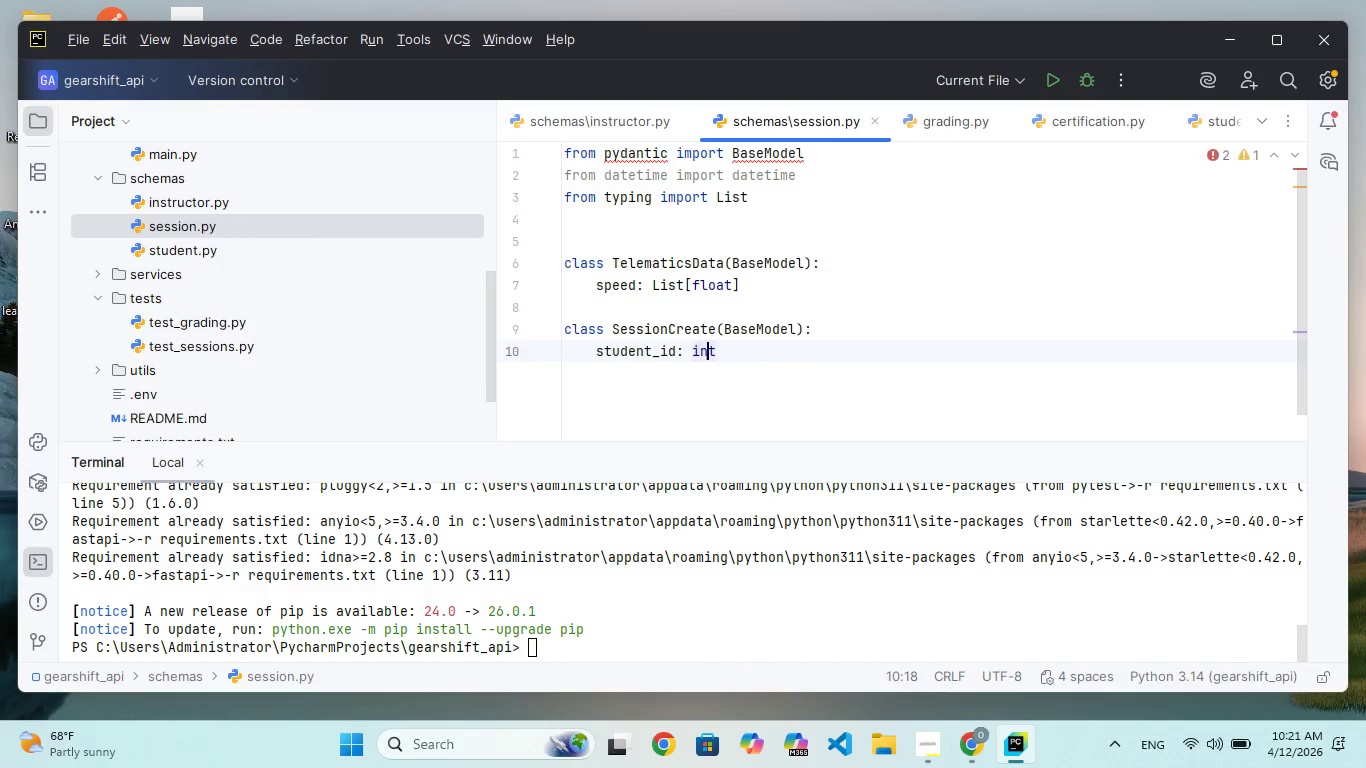 
key(ArrowRight)
 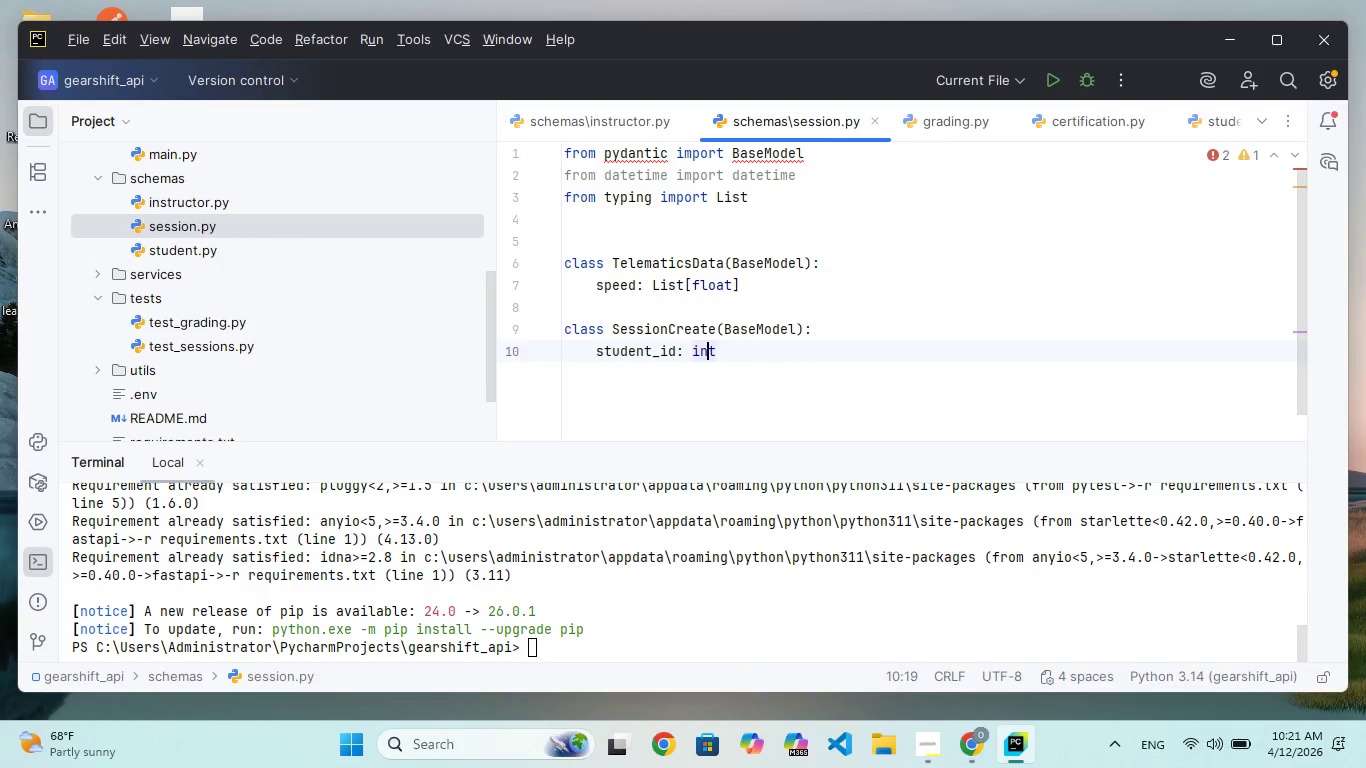 
key(ArrowRight)
 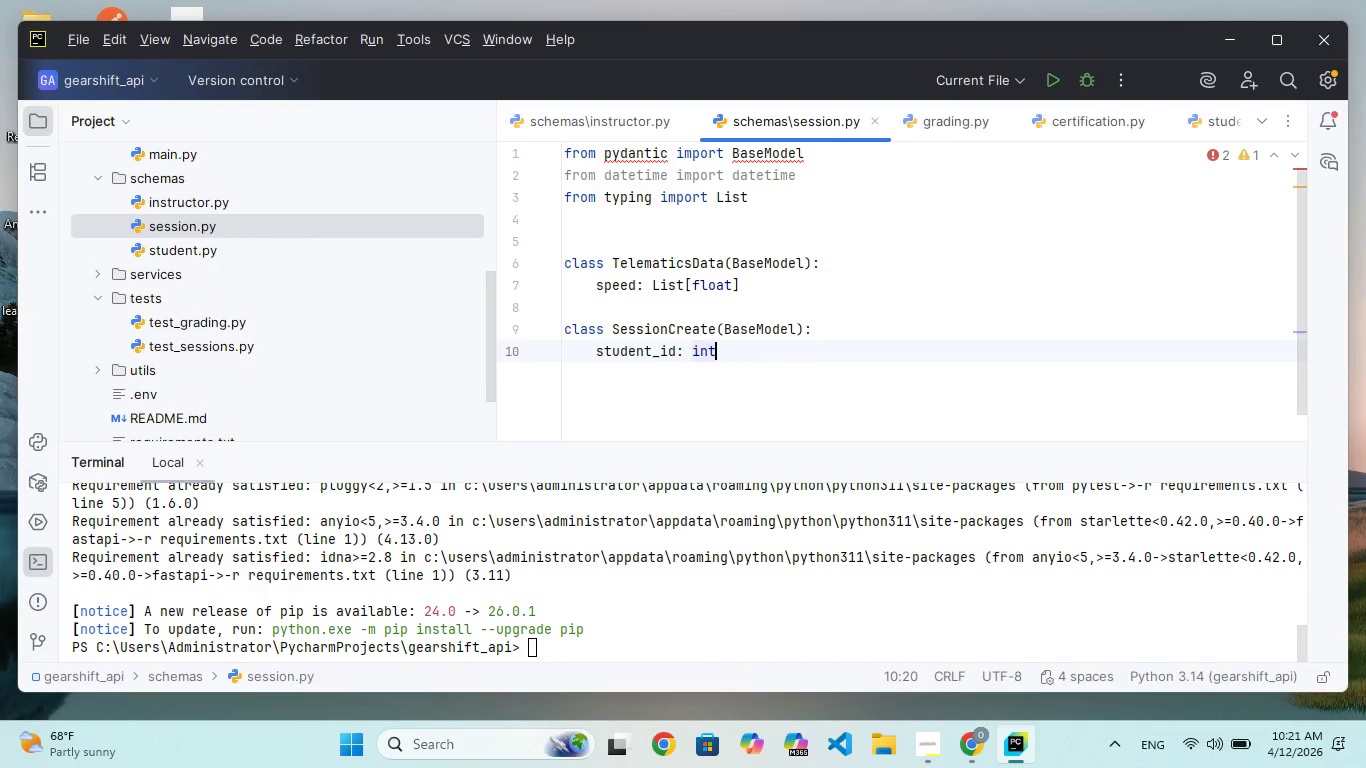 
key(Enter)
 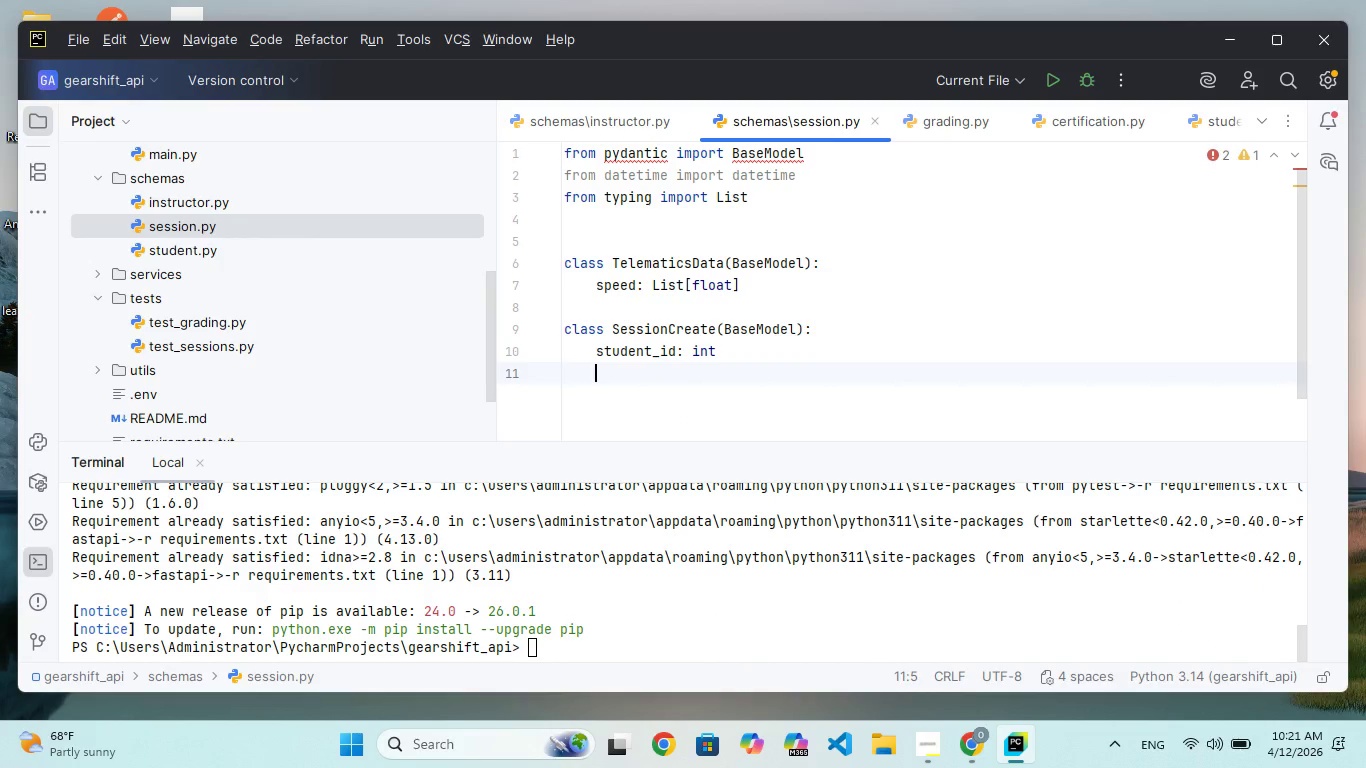 
type(instructor_d: int)
 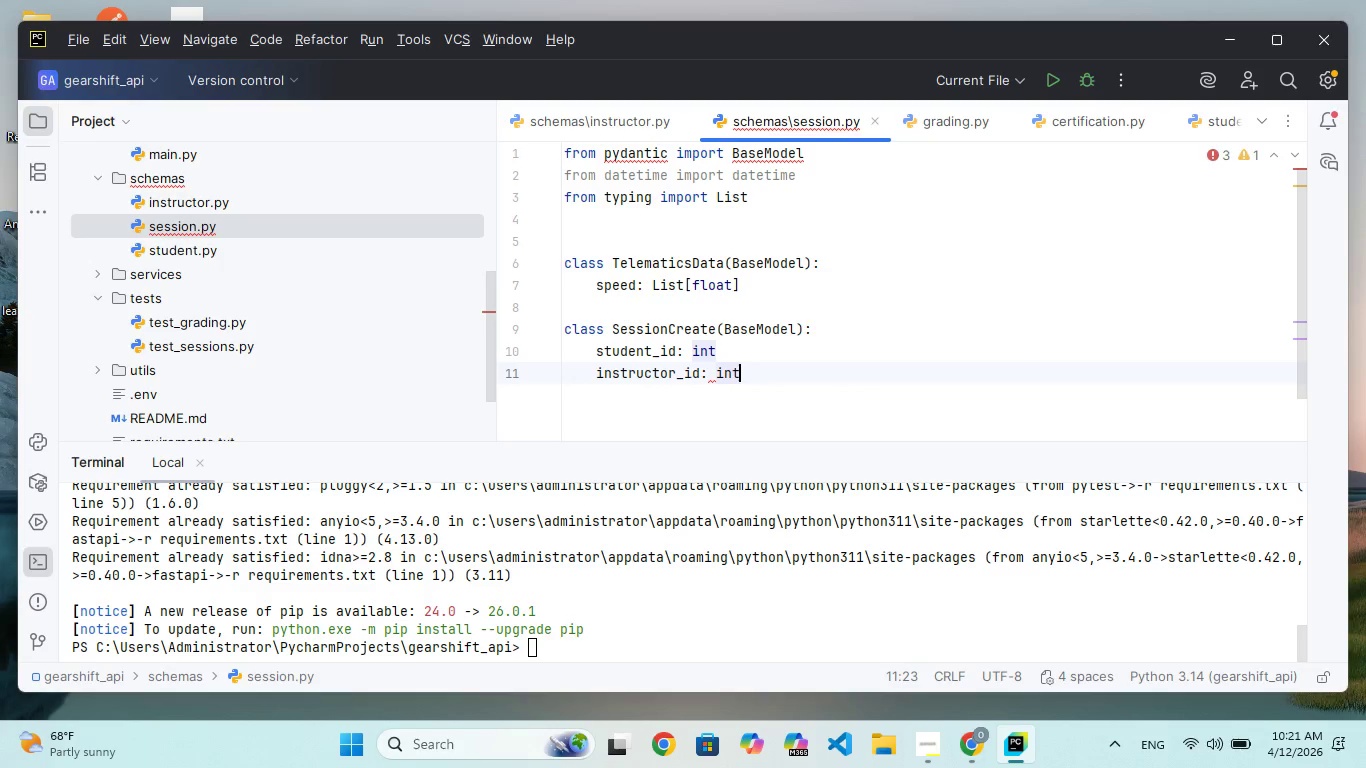 
 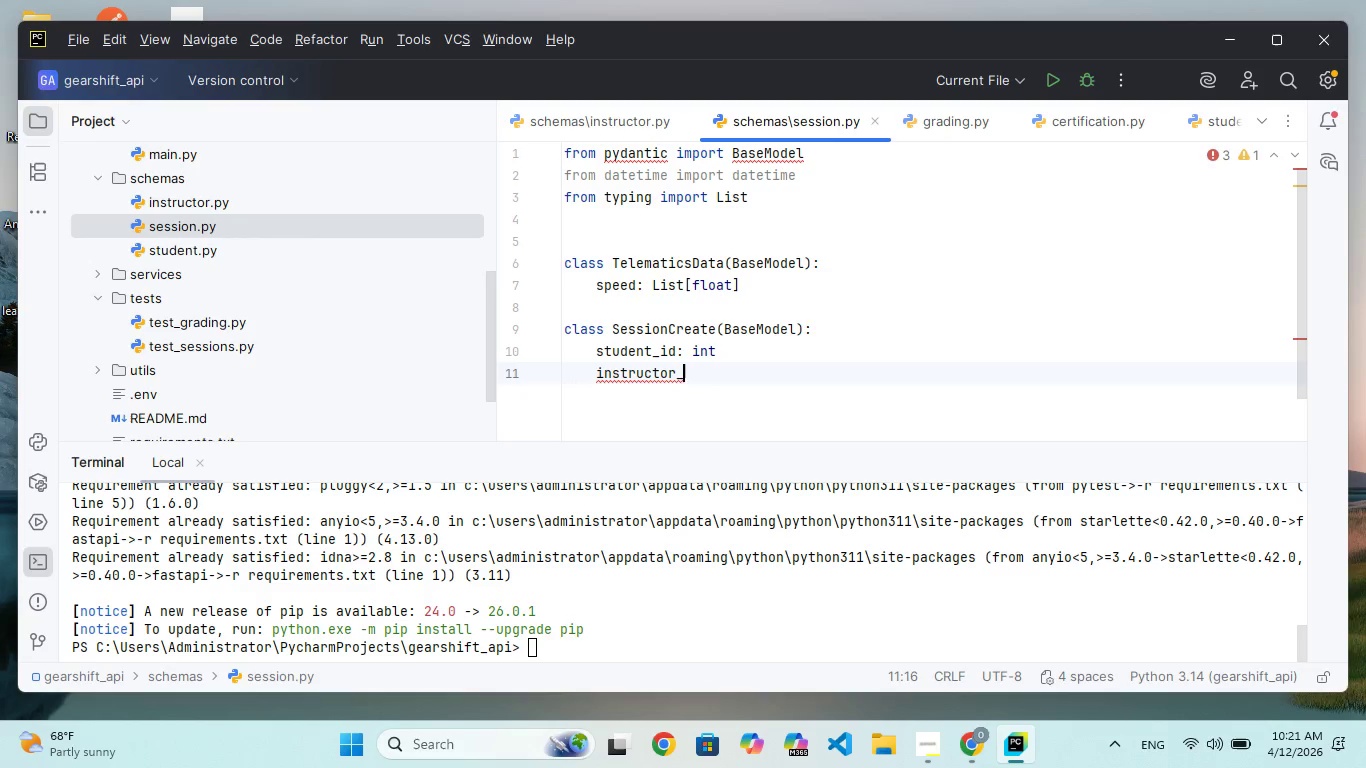 
key(Enter)
 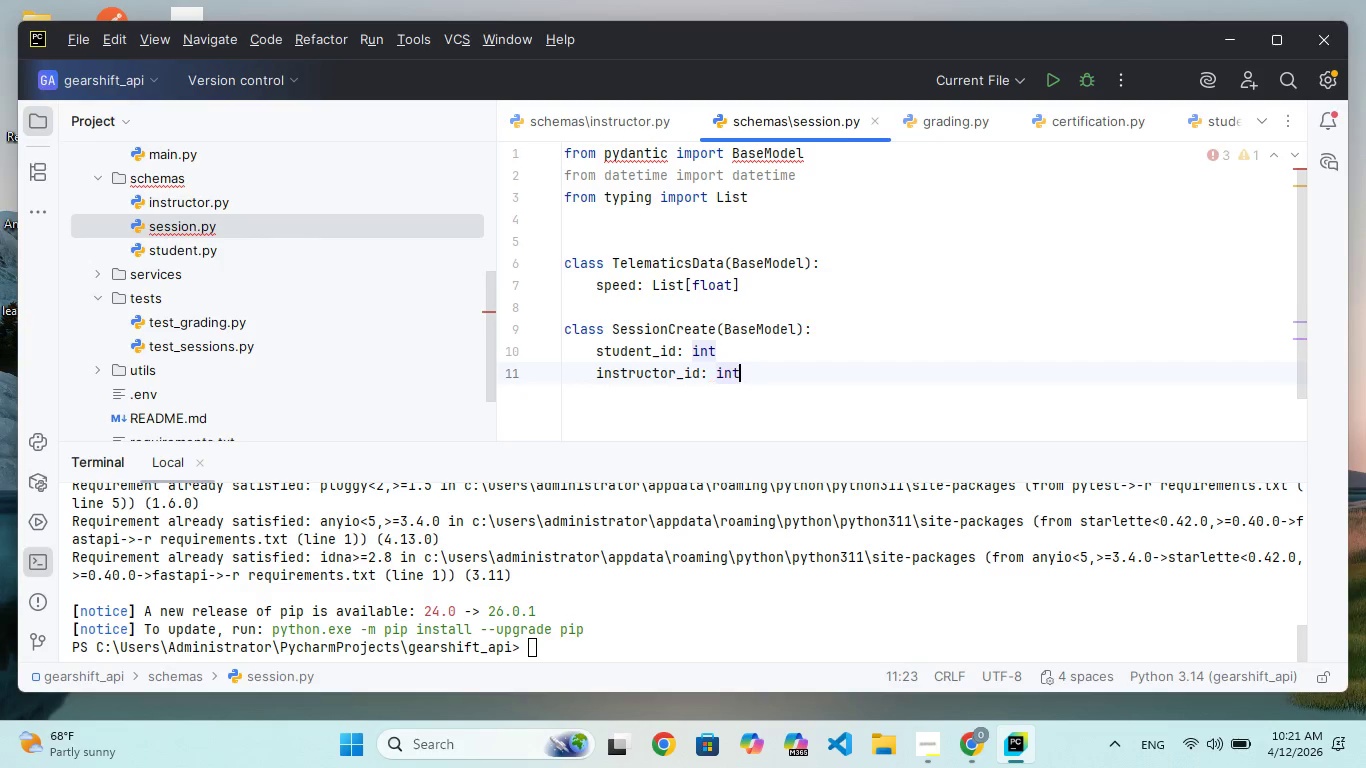 
key(Enter)
 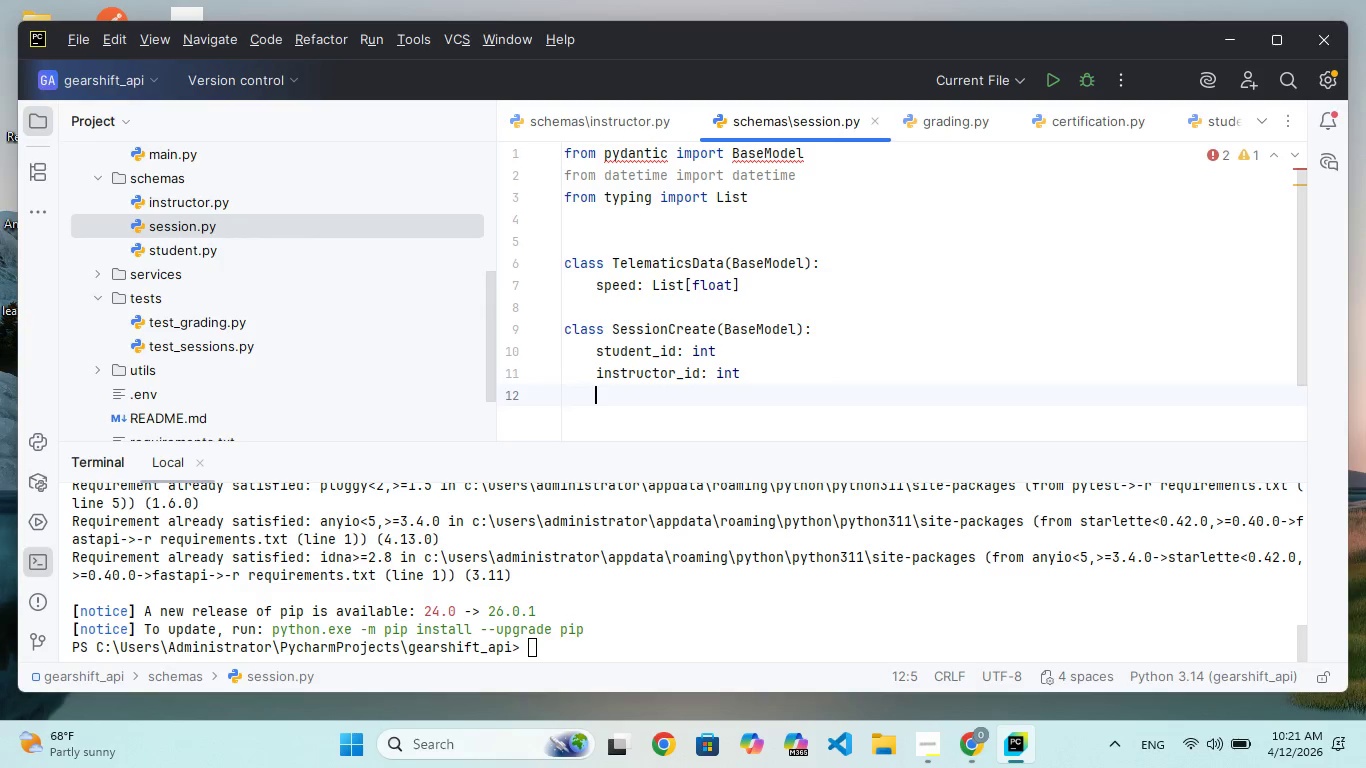 
type(start)
 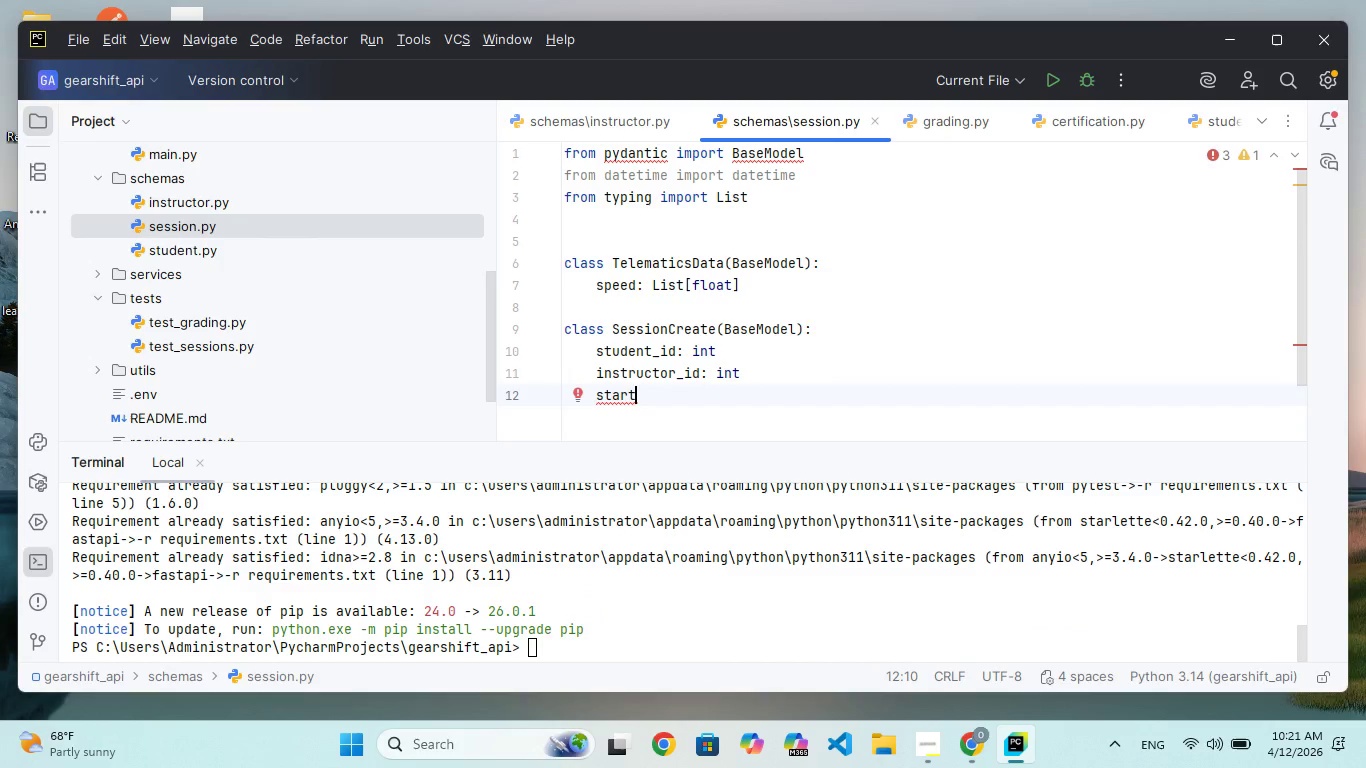 
type(_time: datetime)
 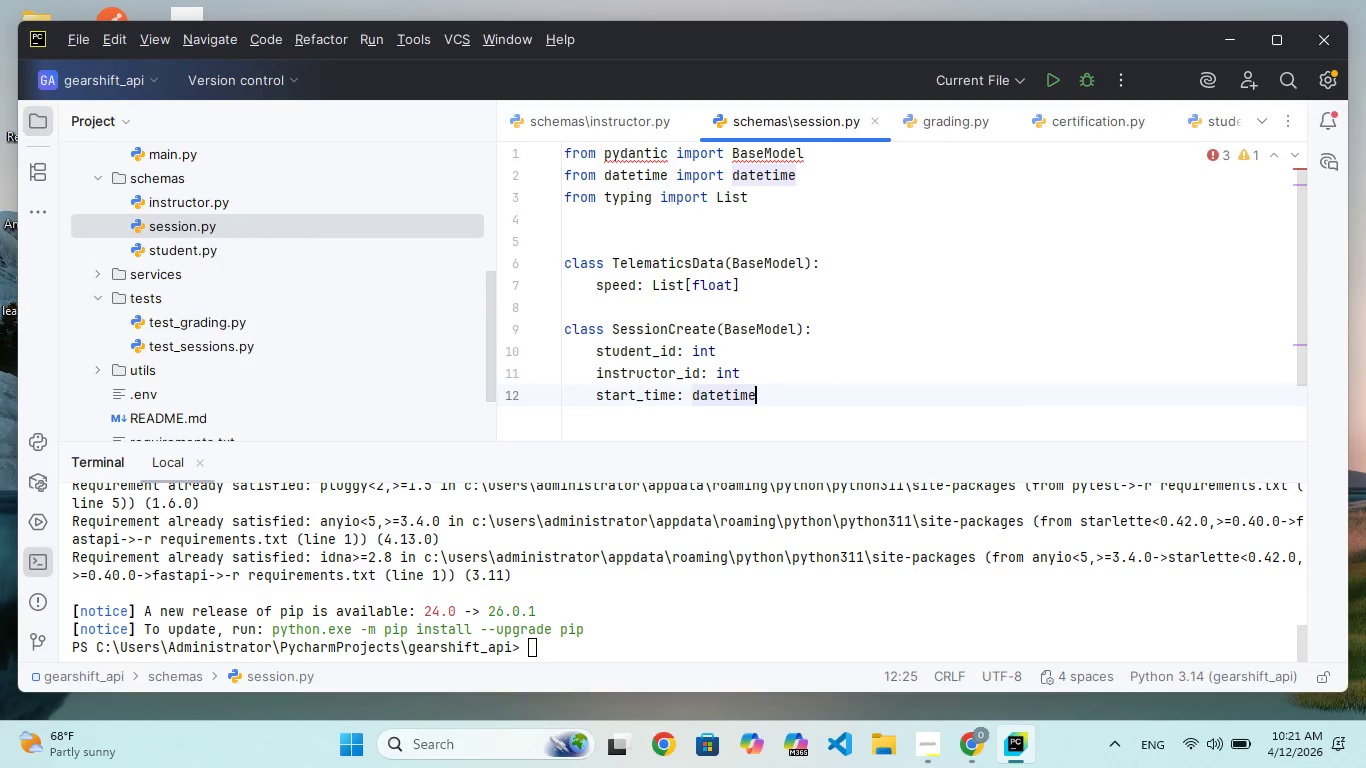 
key(Enter)
 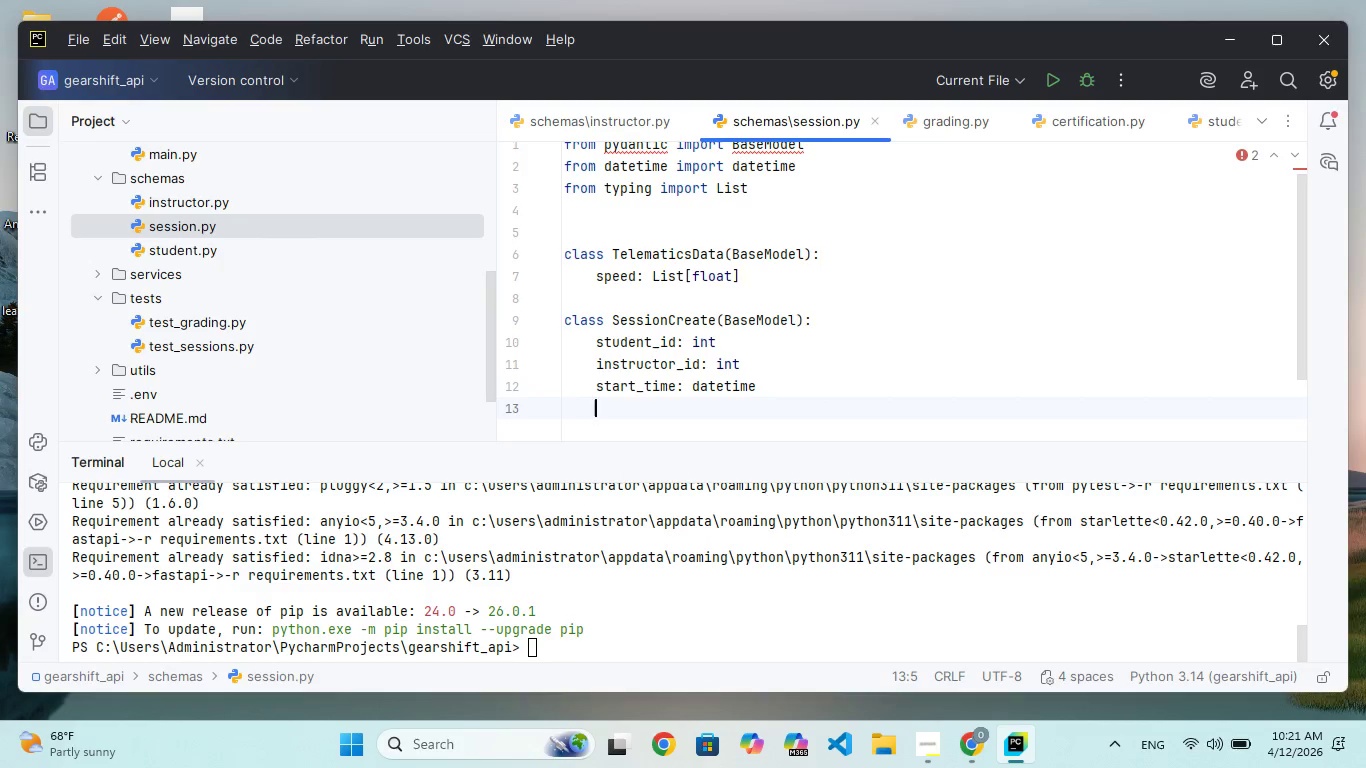 
type(end_time: datetme)
 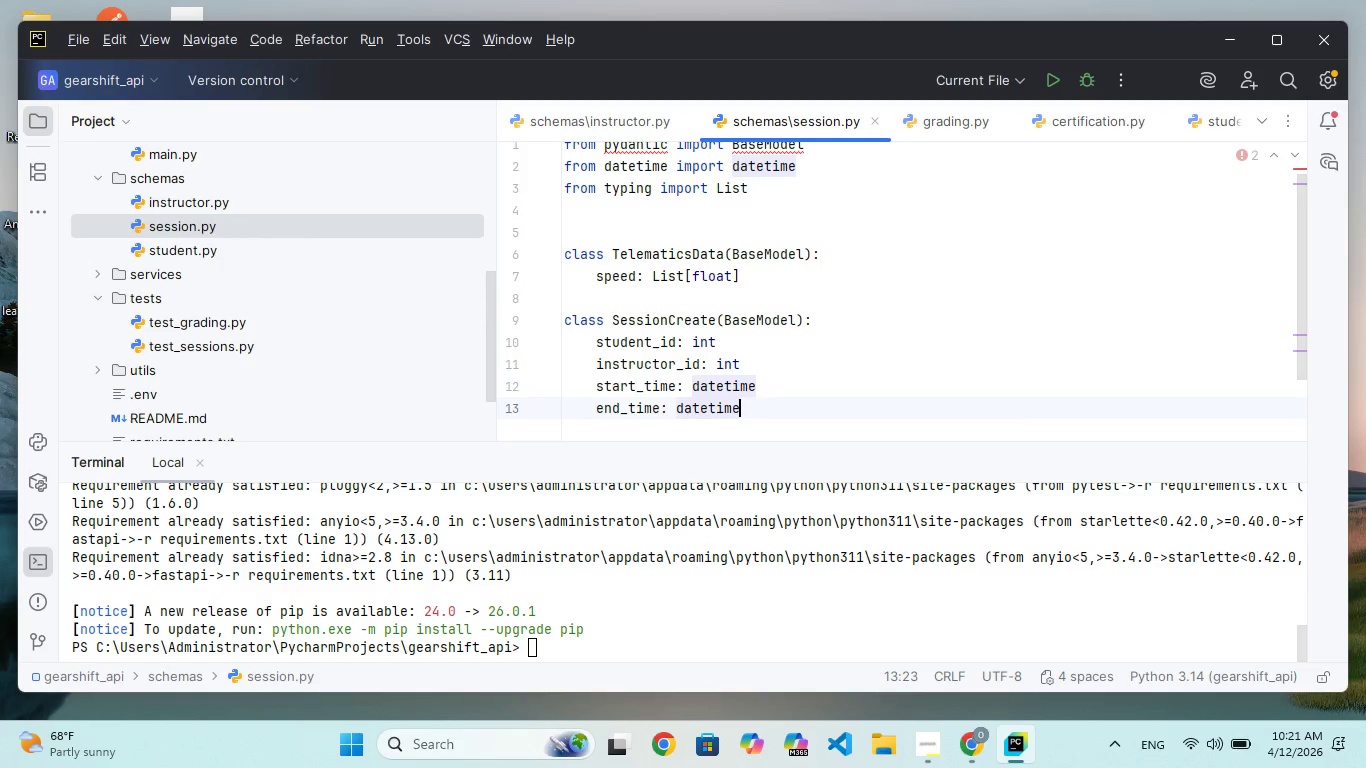 
key(Enter)
 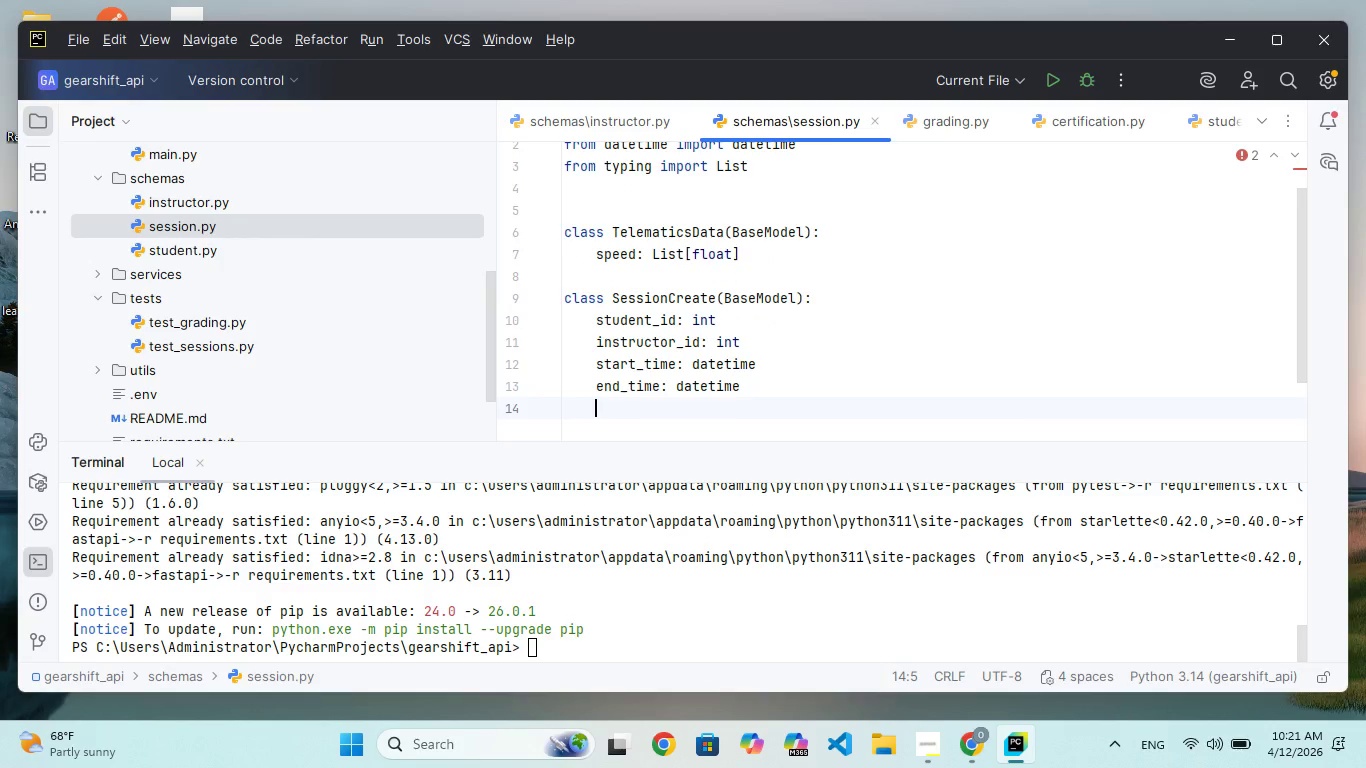 
type(environemn)
key(Backspace)
key(Backspace)
key(Backspace)
type(ment: )
 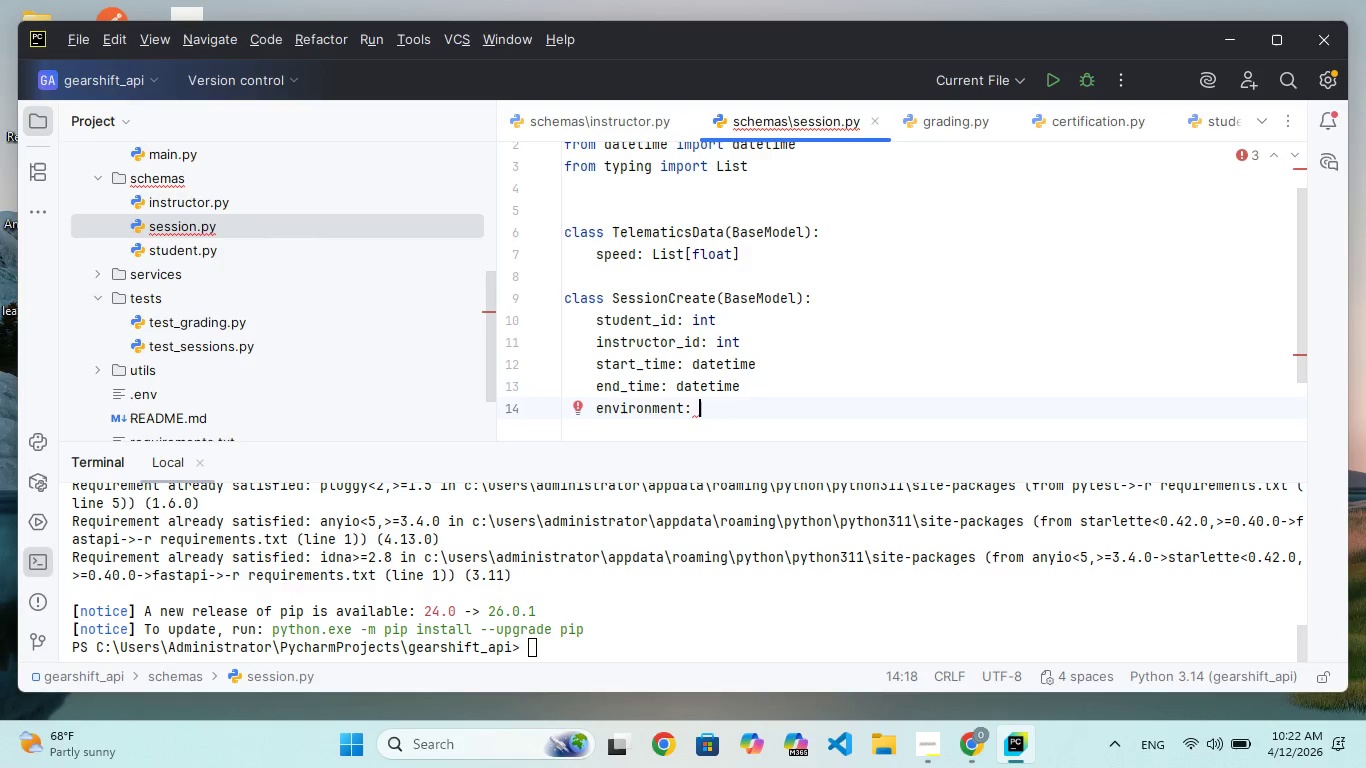 
type(str)
 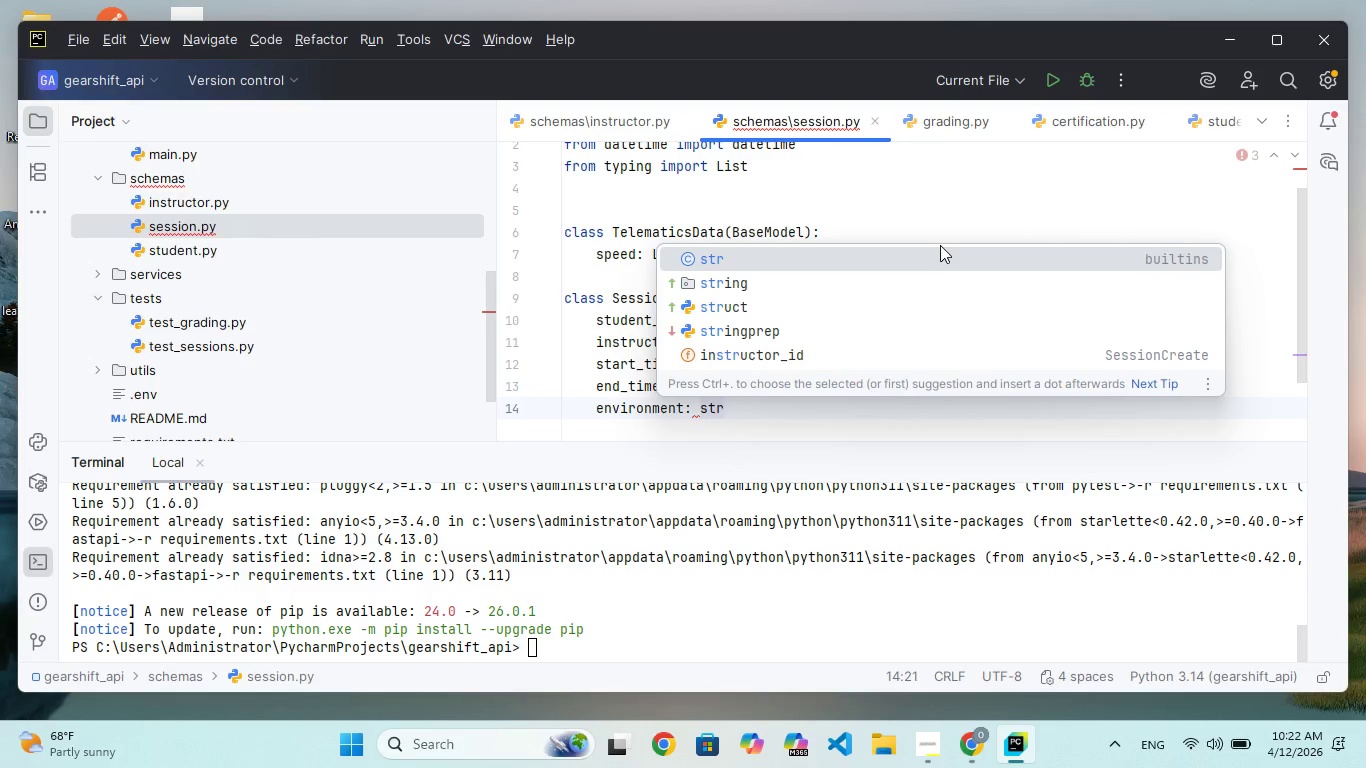 
key(Enter)
 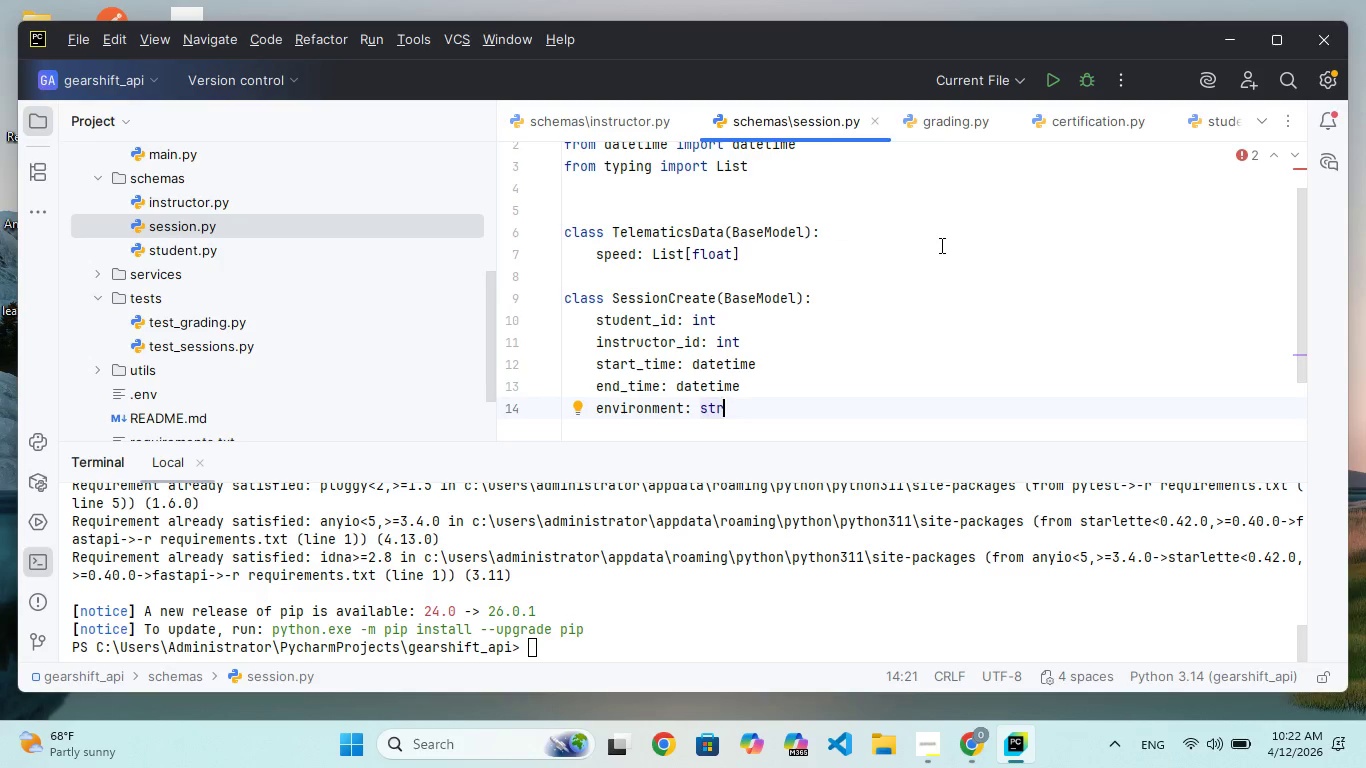 
key(Enter)
 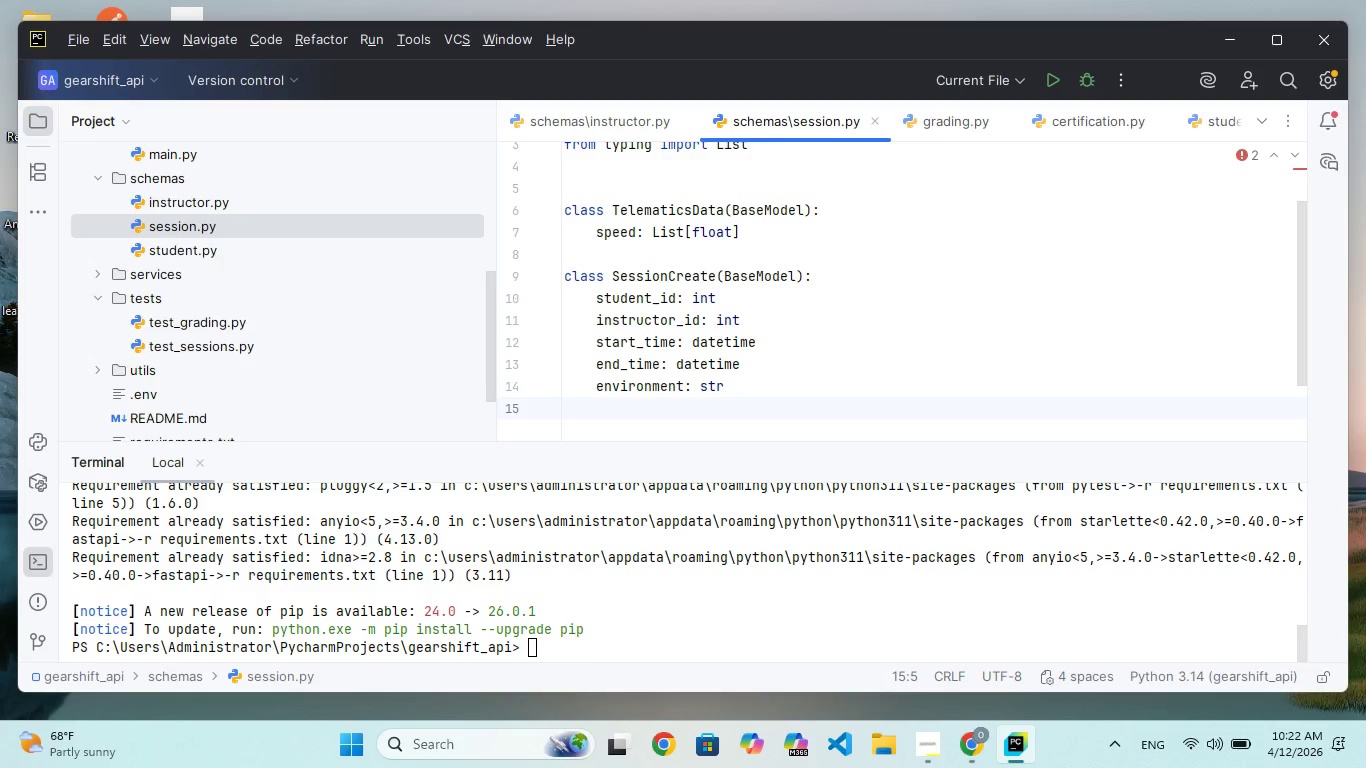 
type(telematics_data: Tle)
key(Backspace)
key(Backspace)
type(el)
 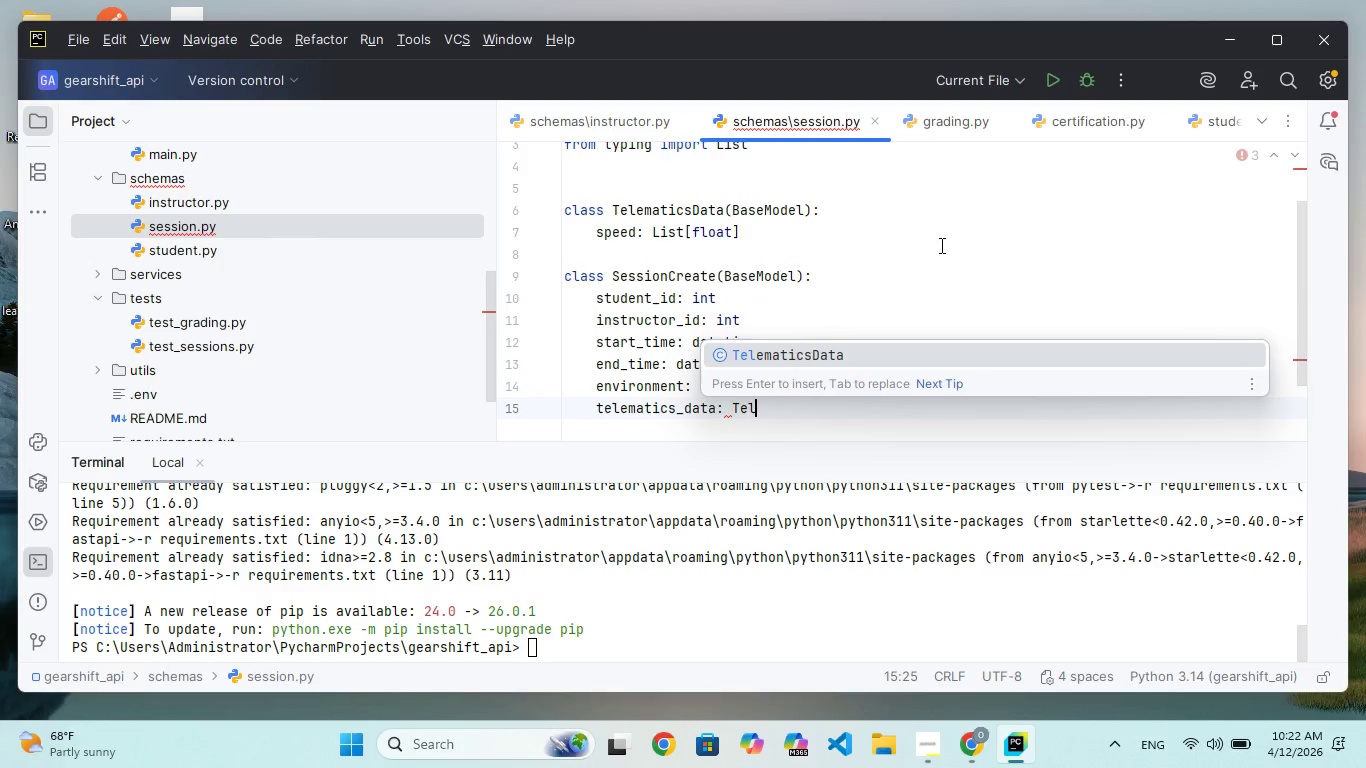 
key(Enter)
 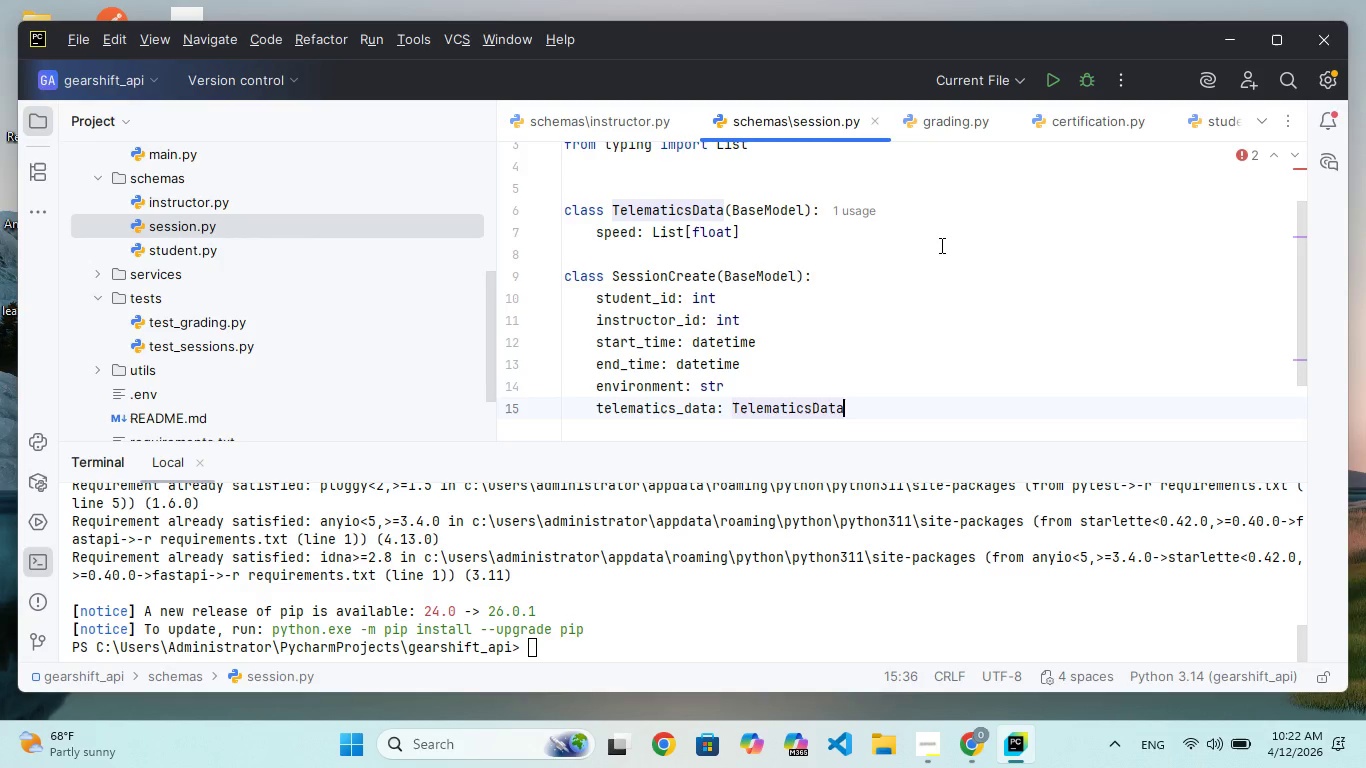 
wait(6.06)
 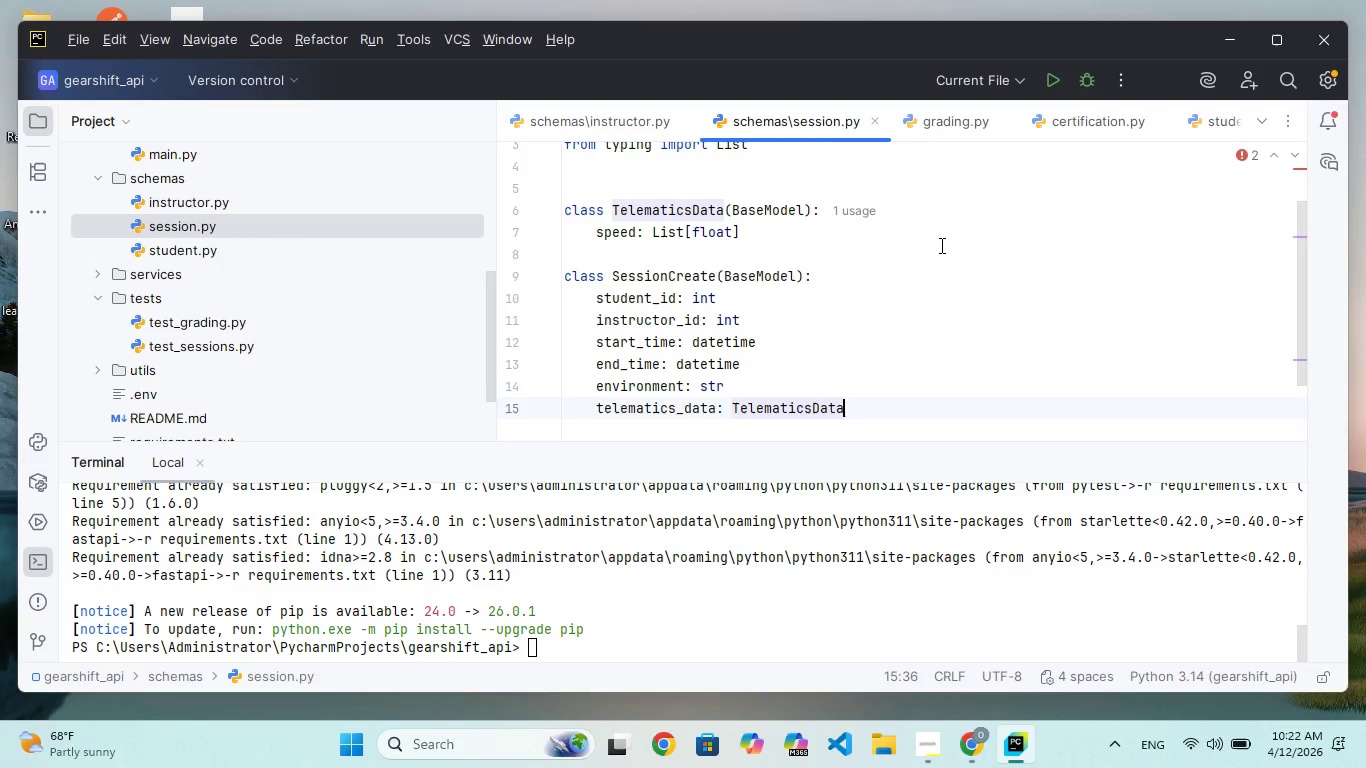 
left_click([940, 245])
 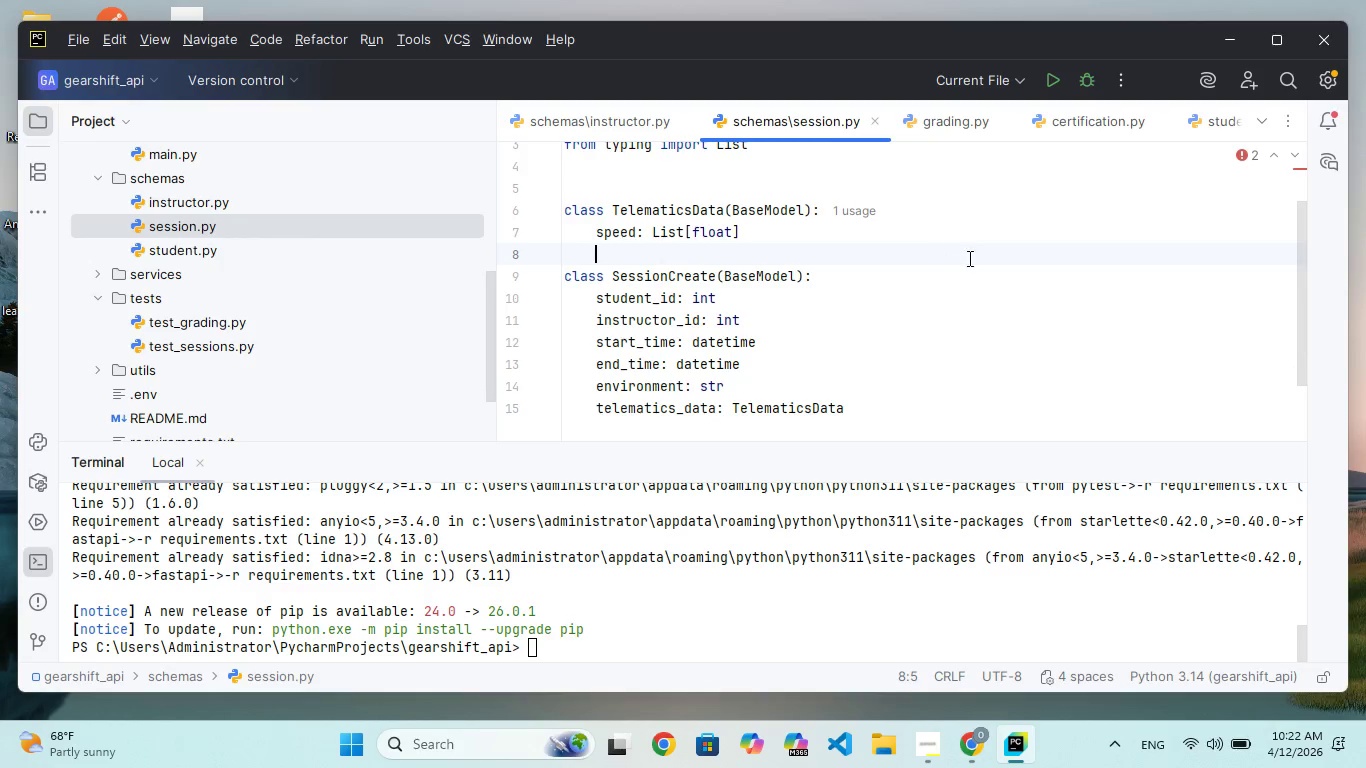 
scroll: coordinate [1009, 231], scroll_direction: up, amount: 47.0
 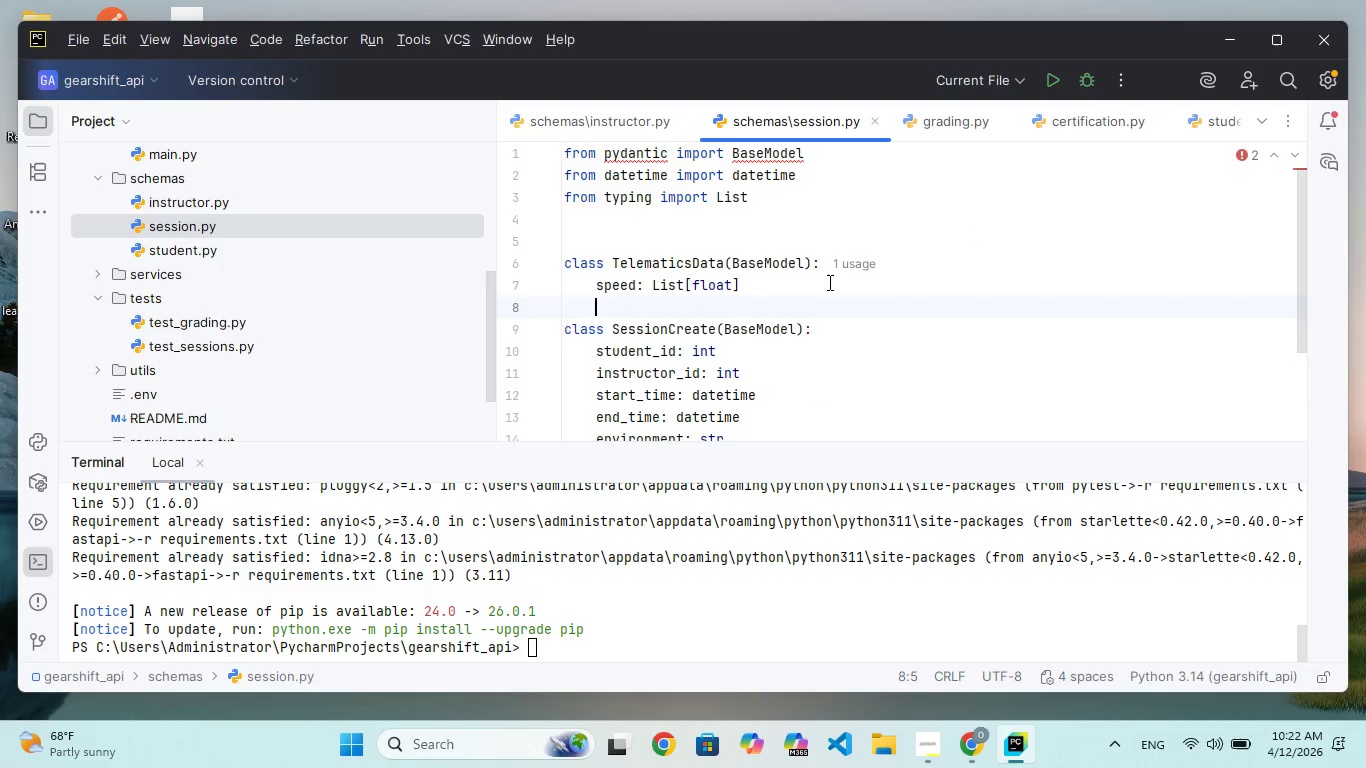 
scroll: coordinate [839, 306], scroll_direction: down, amount: 106.0
 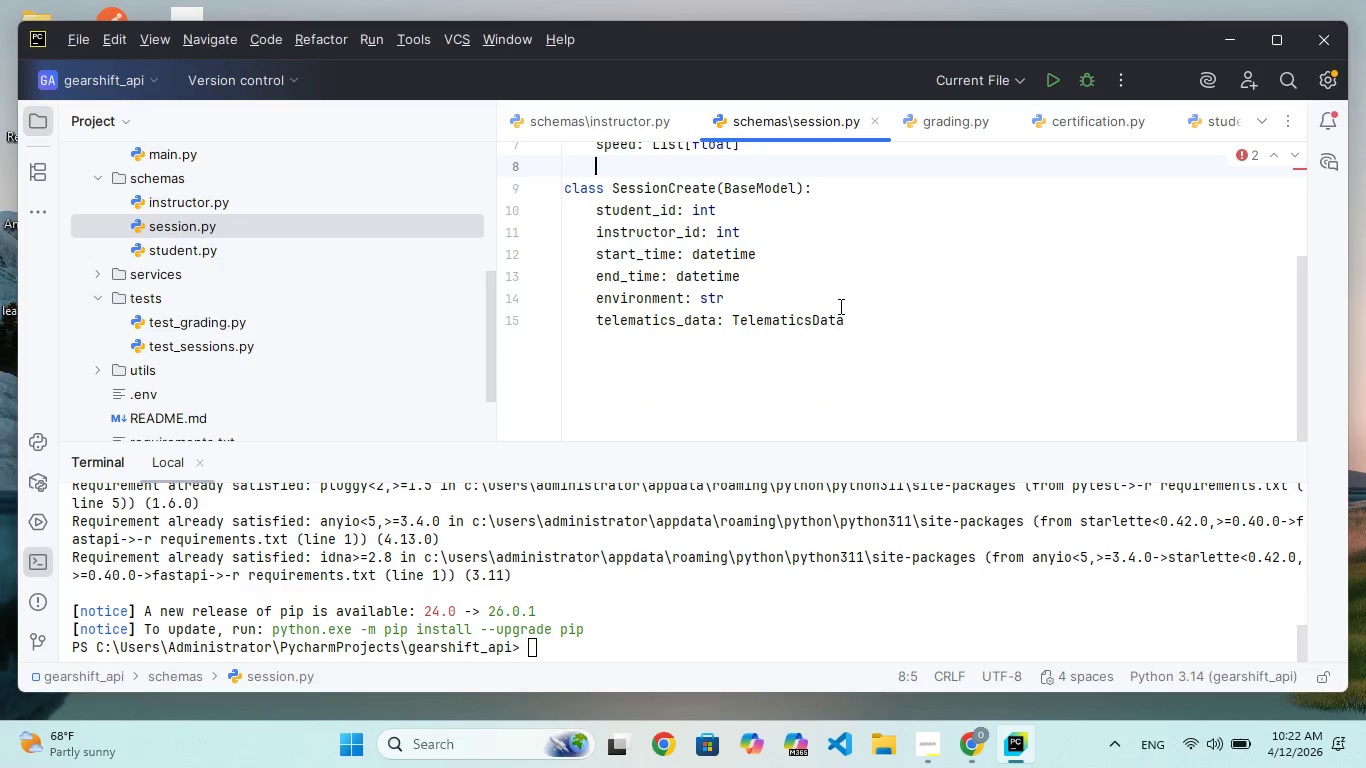 
scroll: coordinate [843, 306], scroll_direction: up, amount: 3.0
 